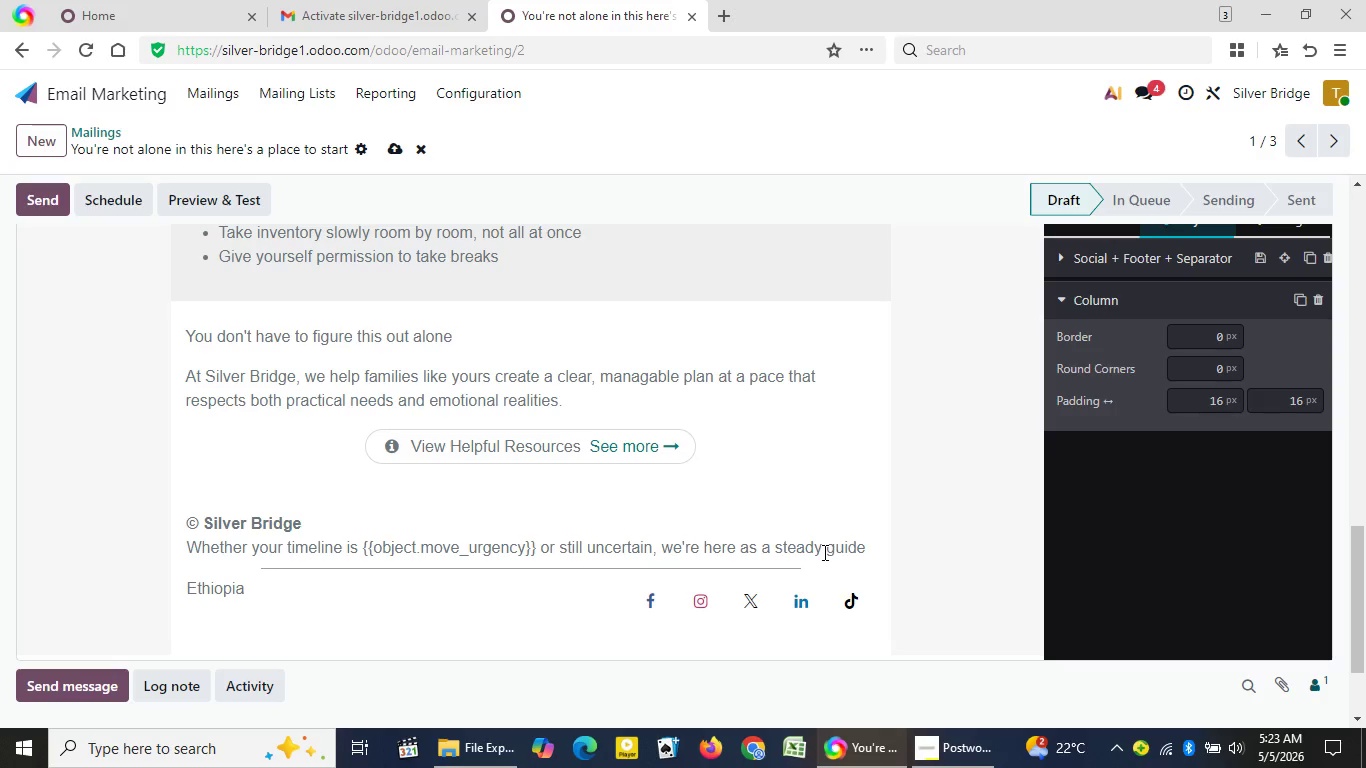 
wait(49.88)
 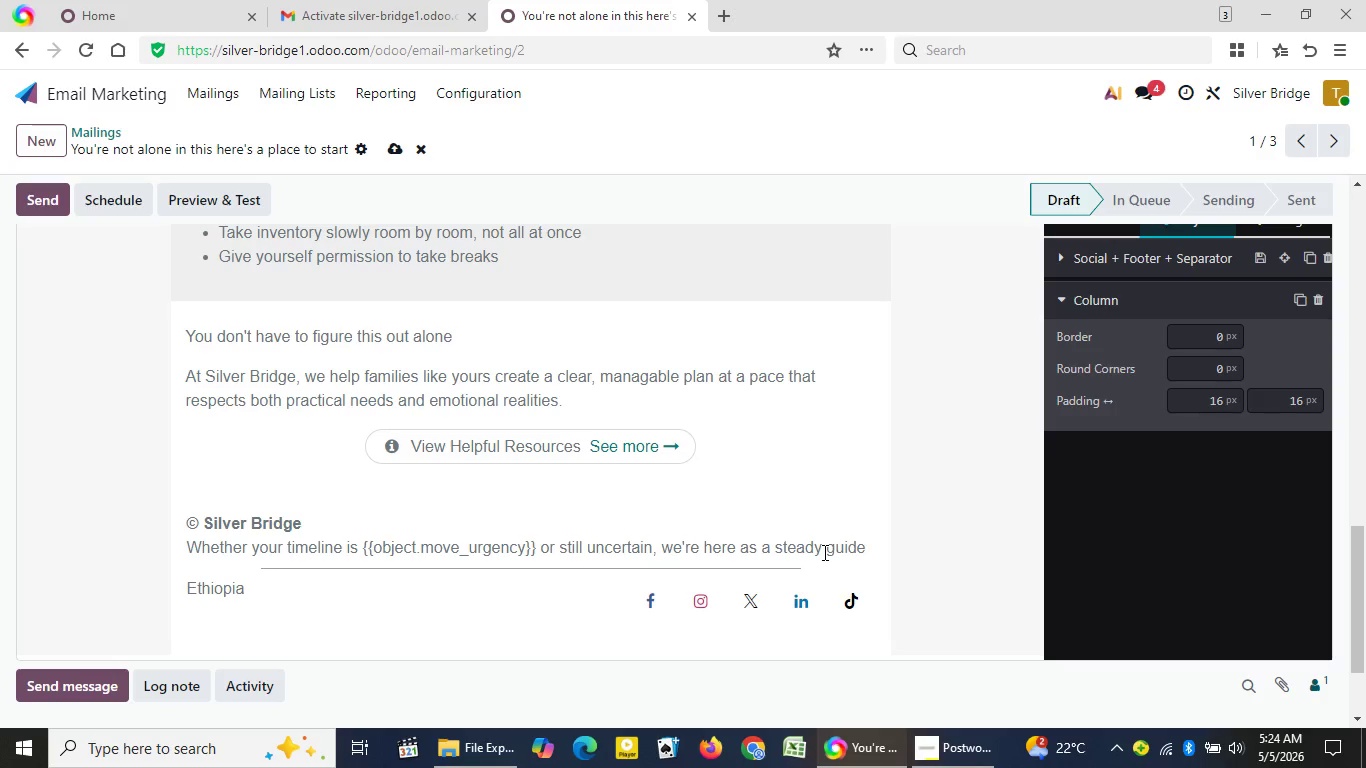 
type( when)
 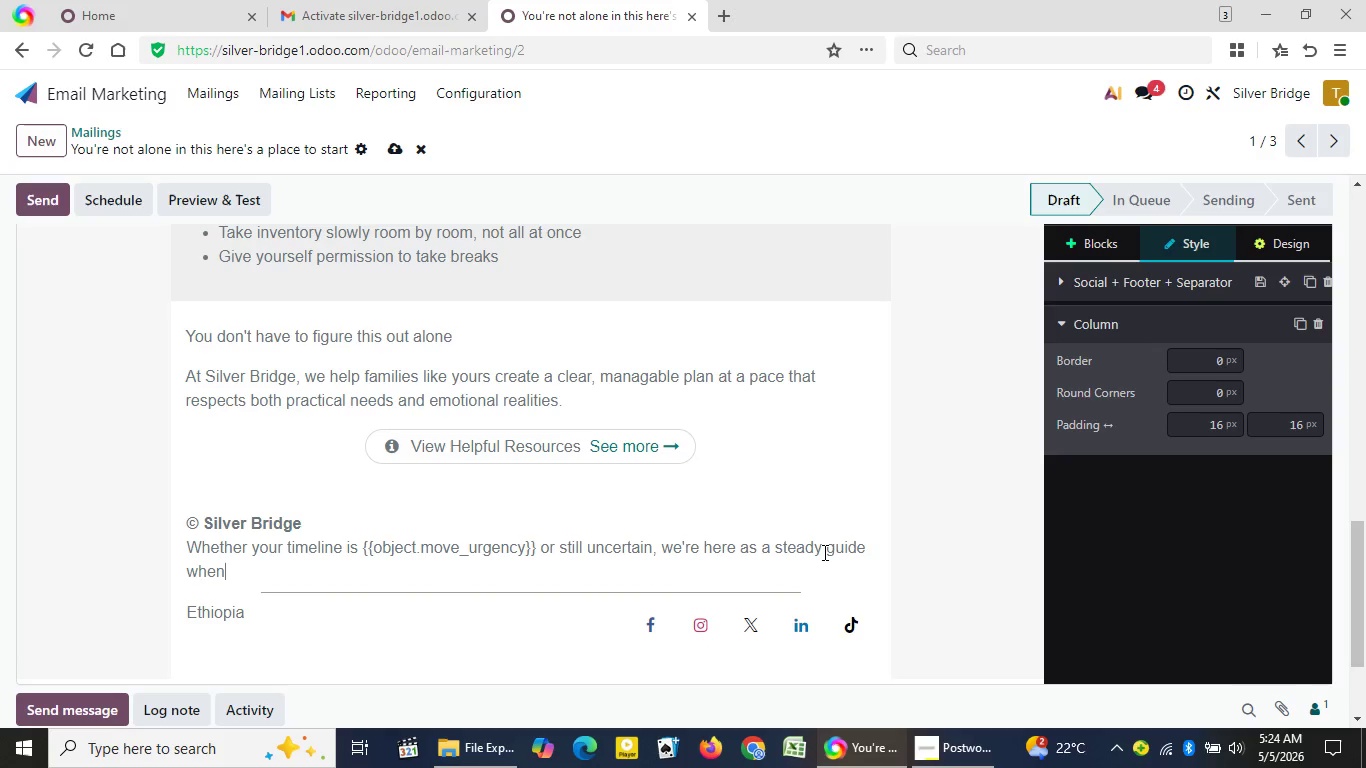 
type( you're ready.)
 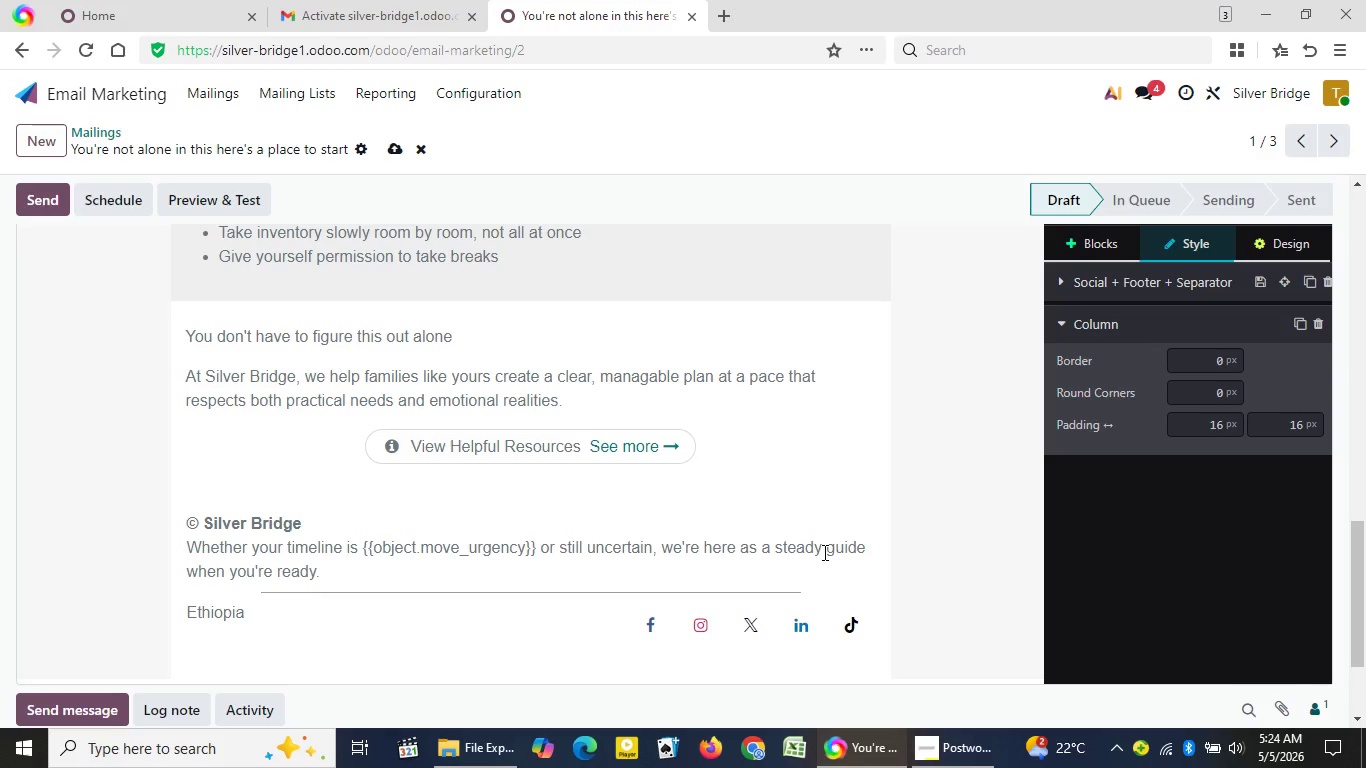 
wait(24.91)
 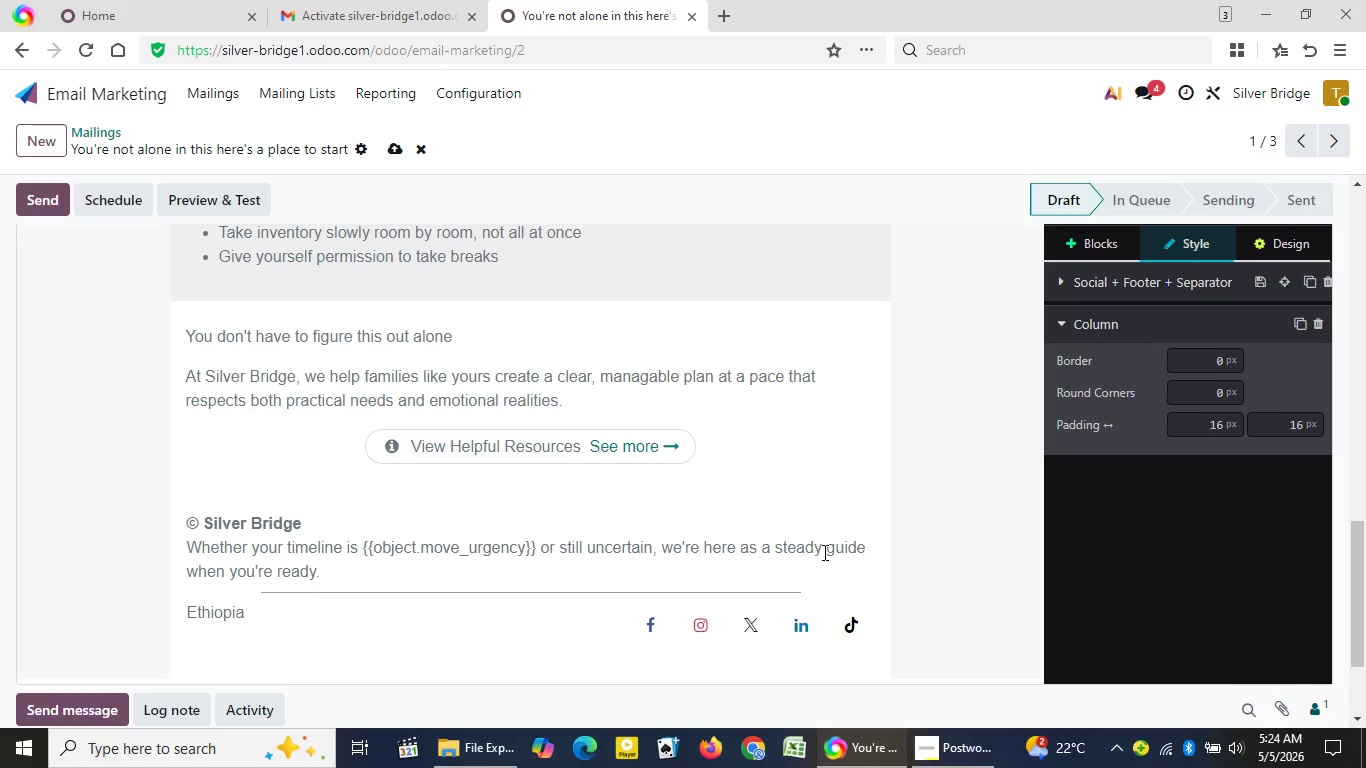 
left_click([391, 152])
 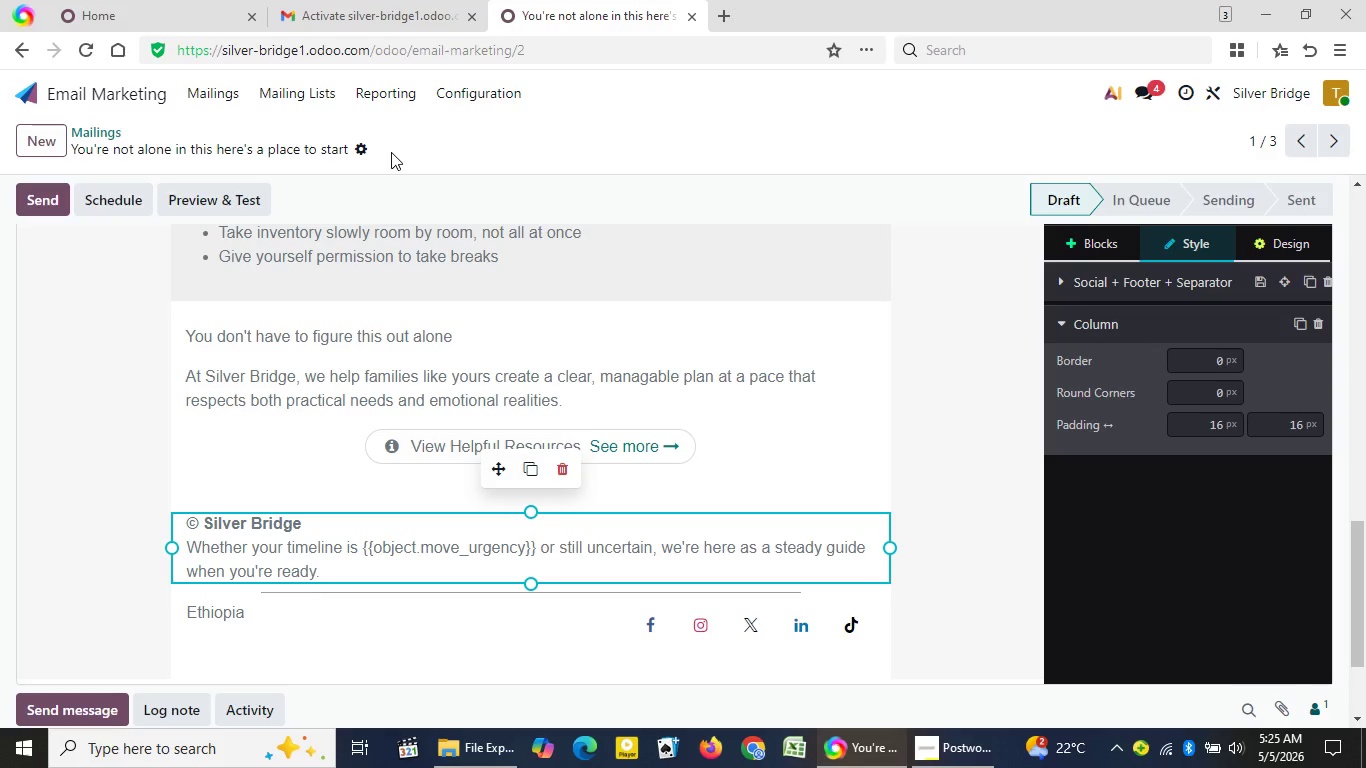 
wait(51.11)
 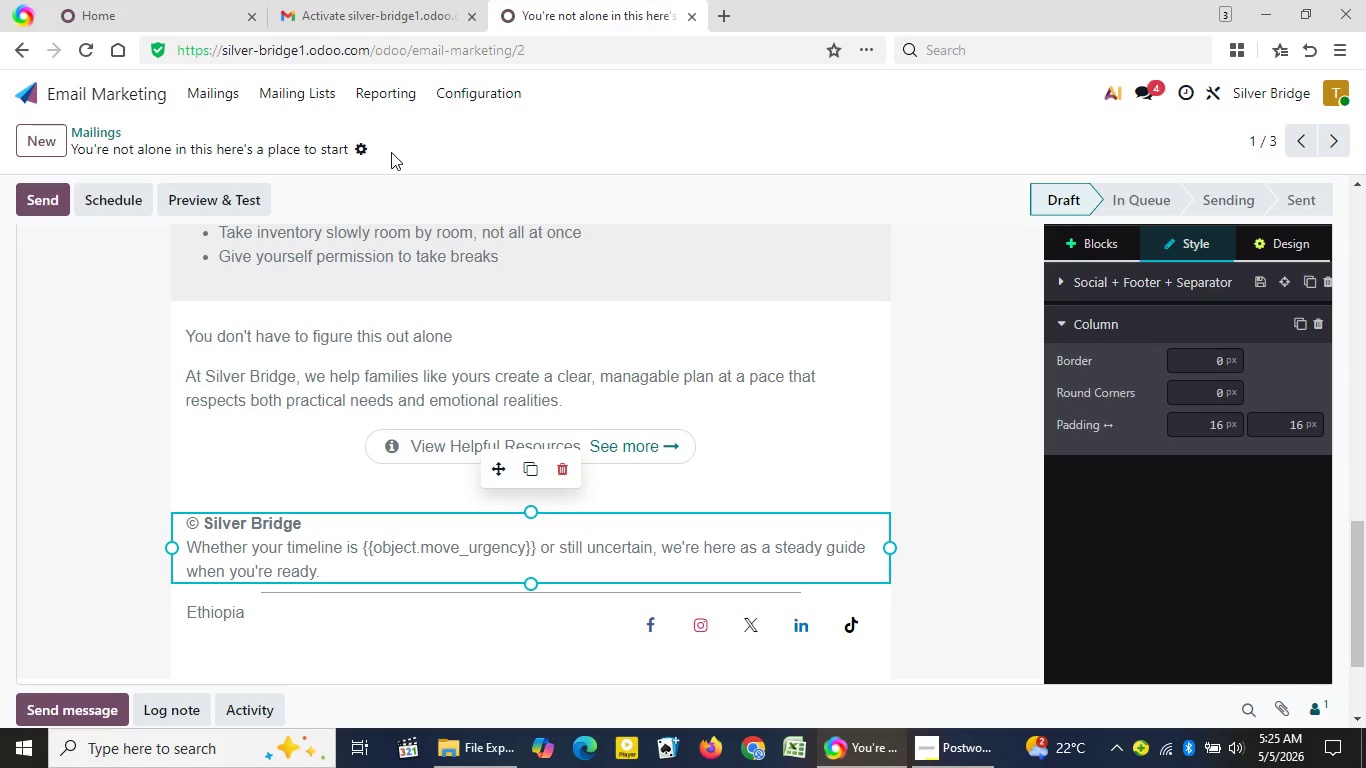 
left_click([212, 92])
 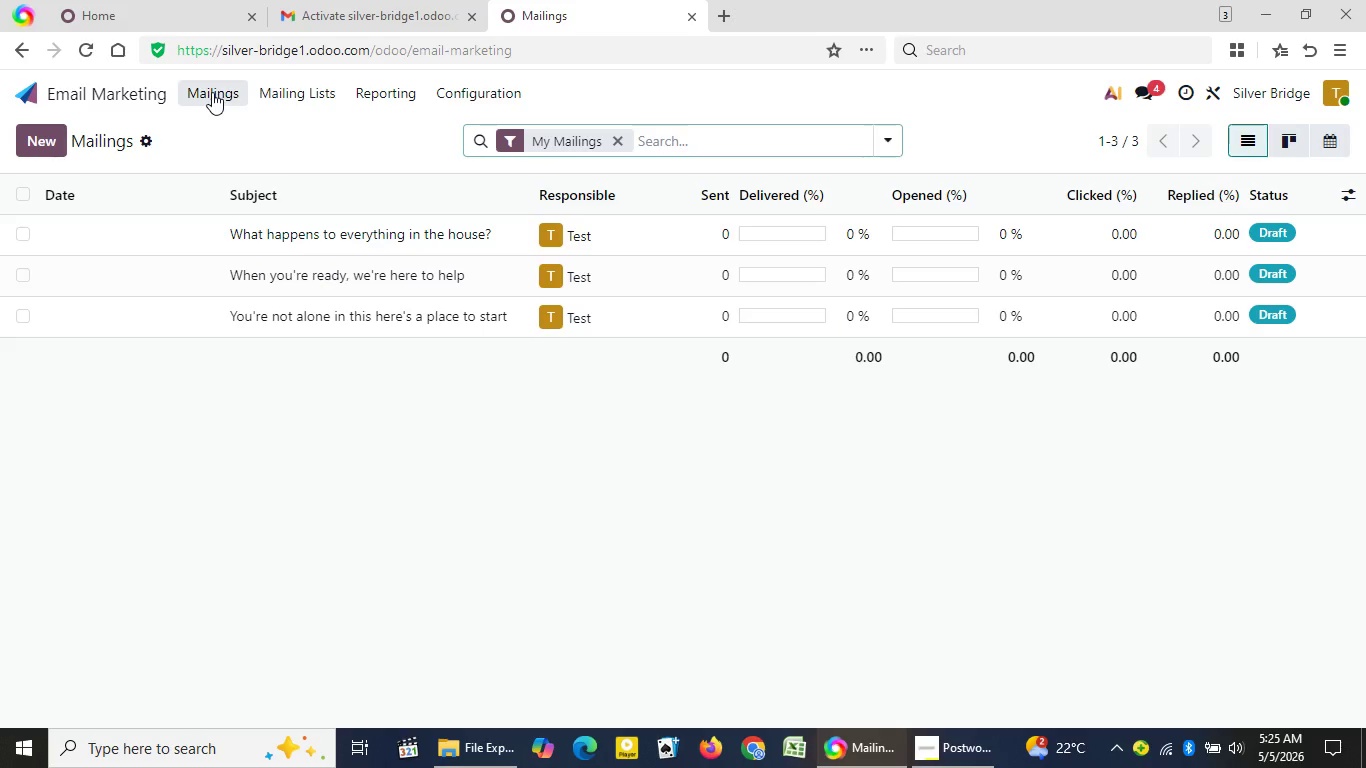 
wait(9.89)
 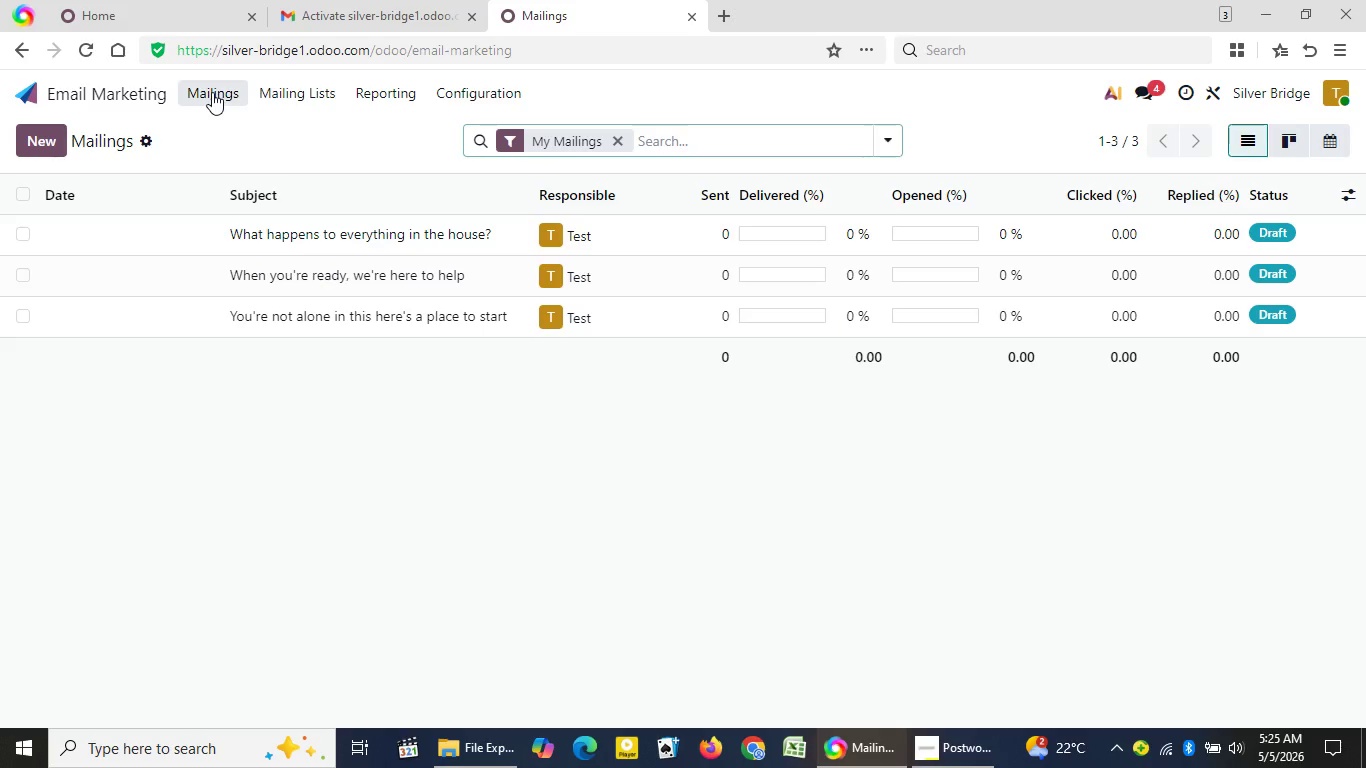 
left_click([269, 227])
 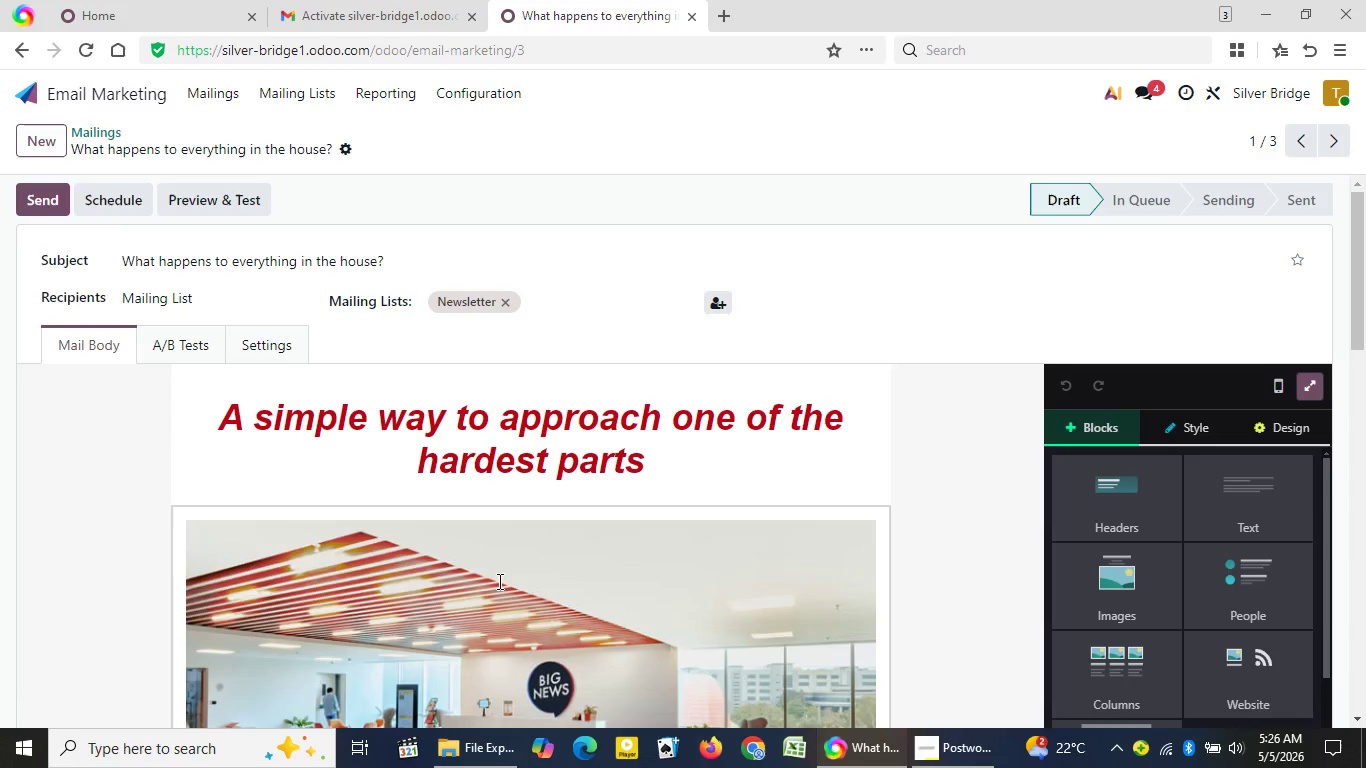 
wait(10.23)
 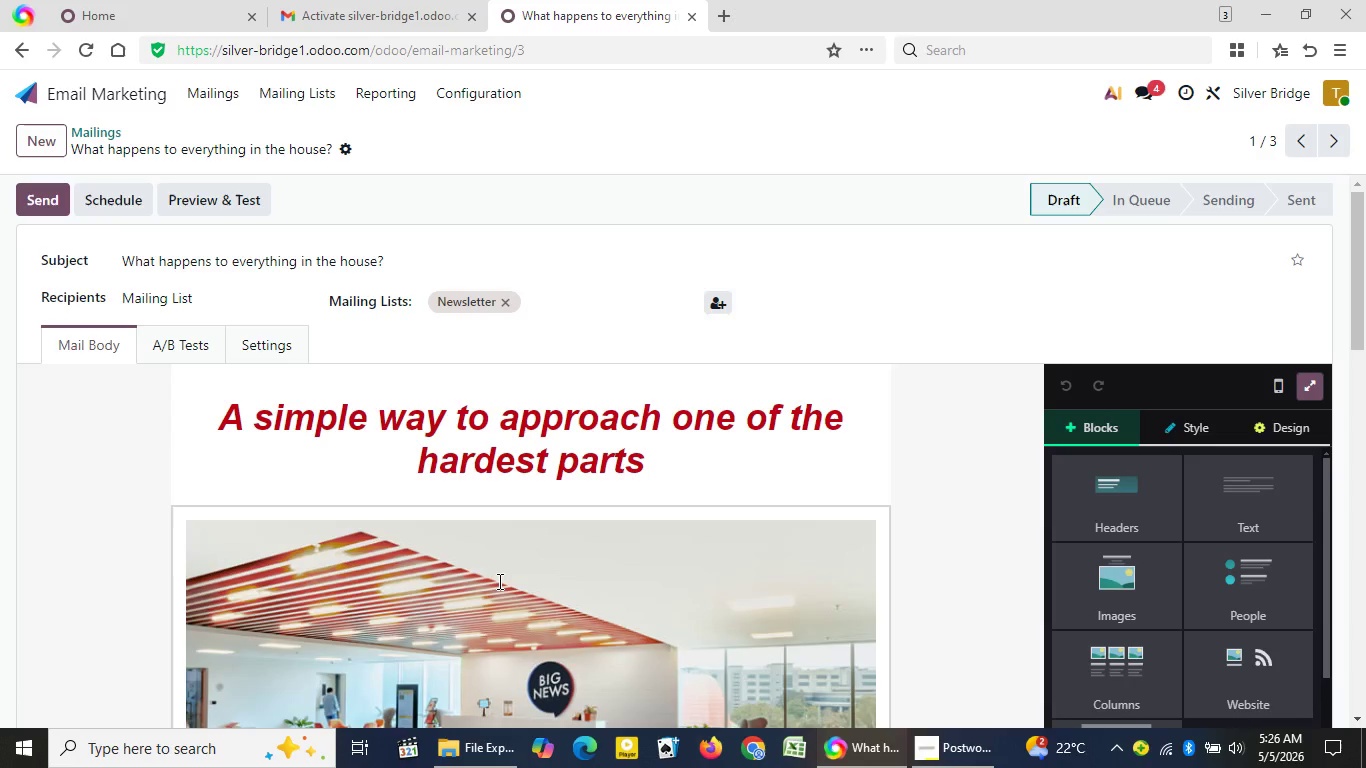 
left_click([956, 570])
 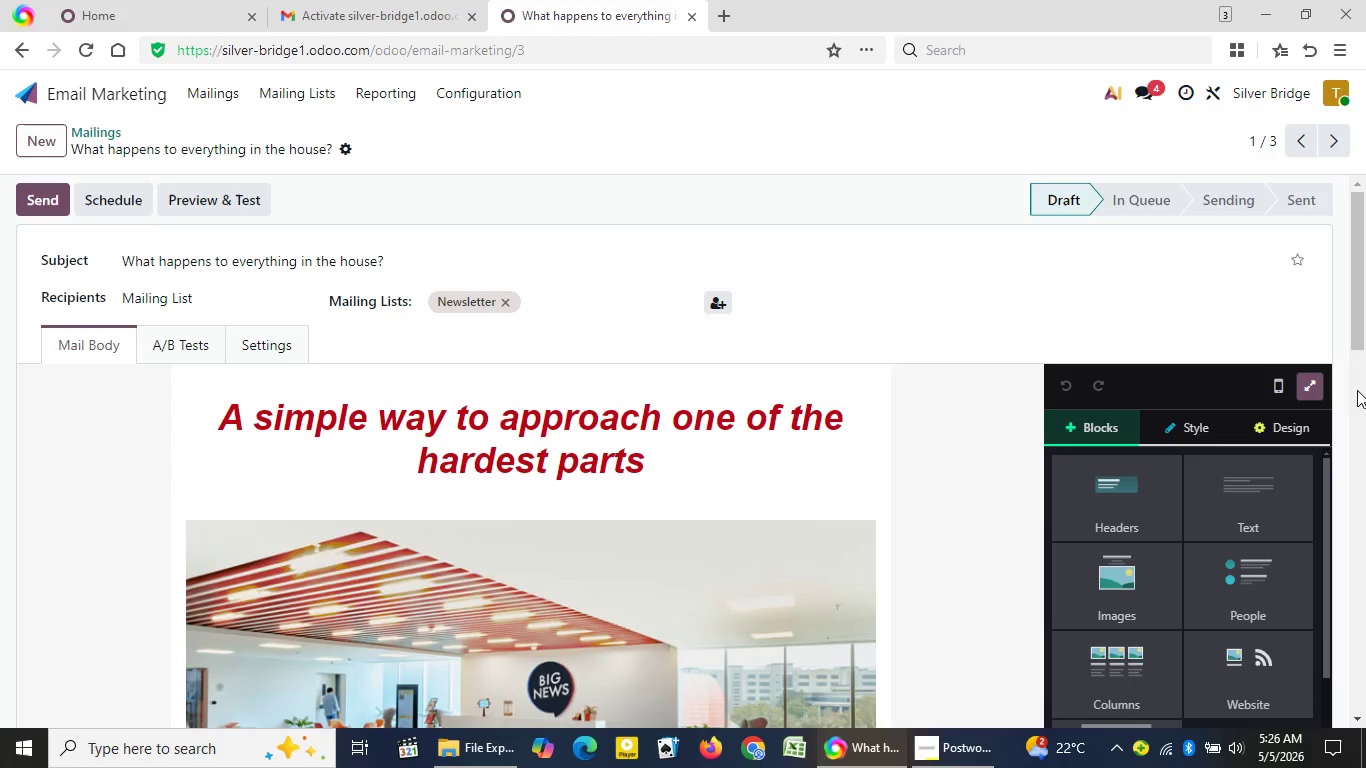 
left_click([1356, 369])
 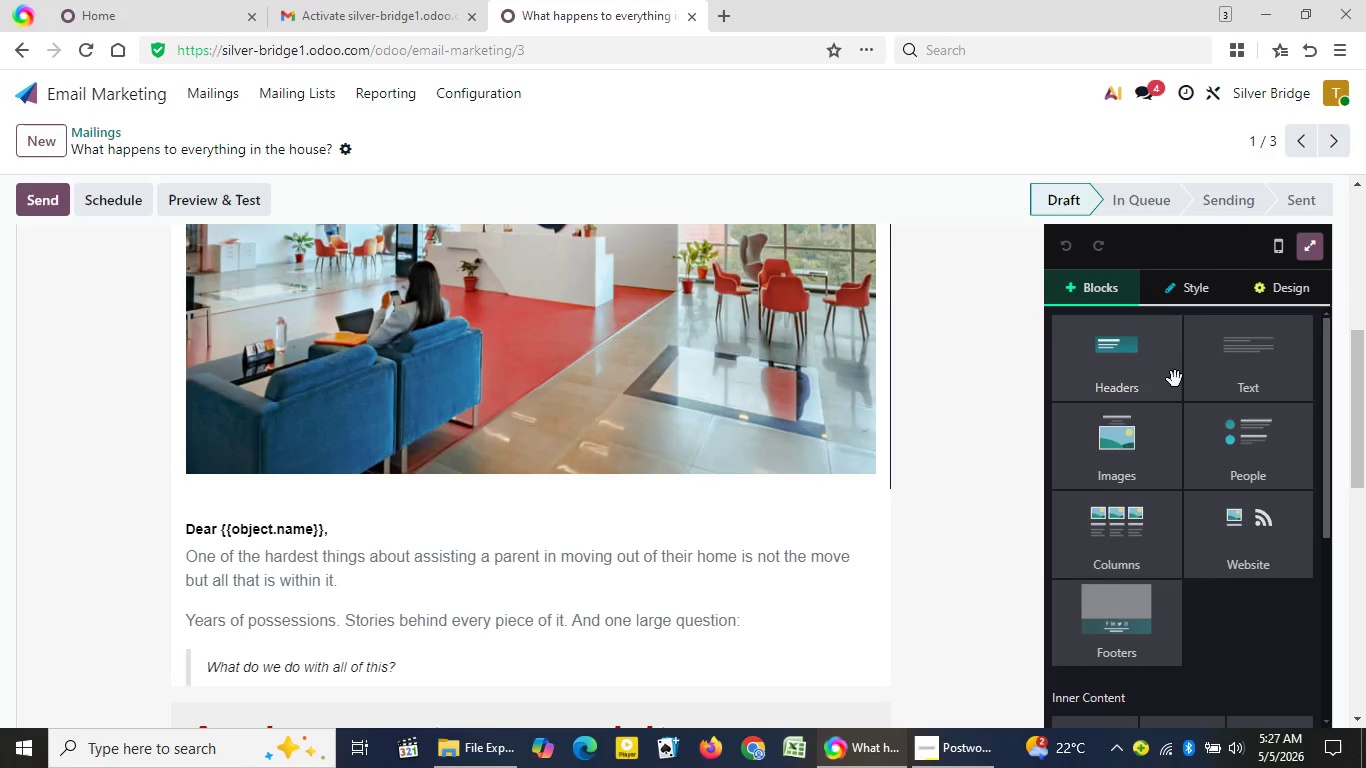 
wait(75.88)
 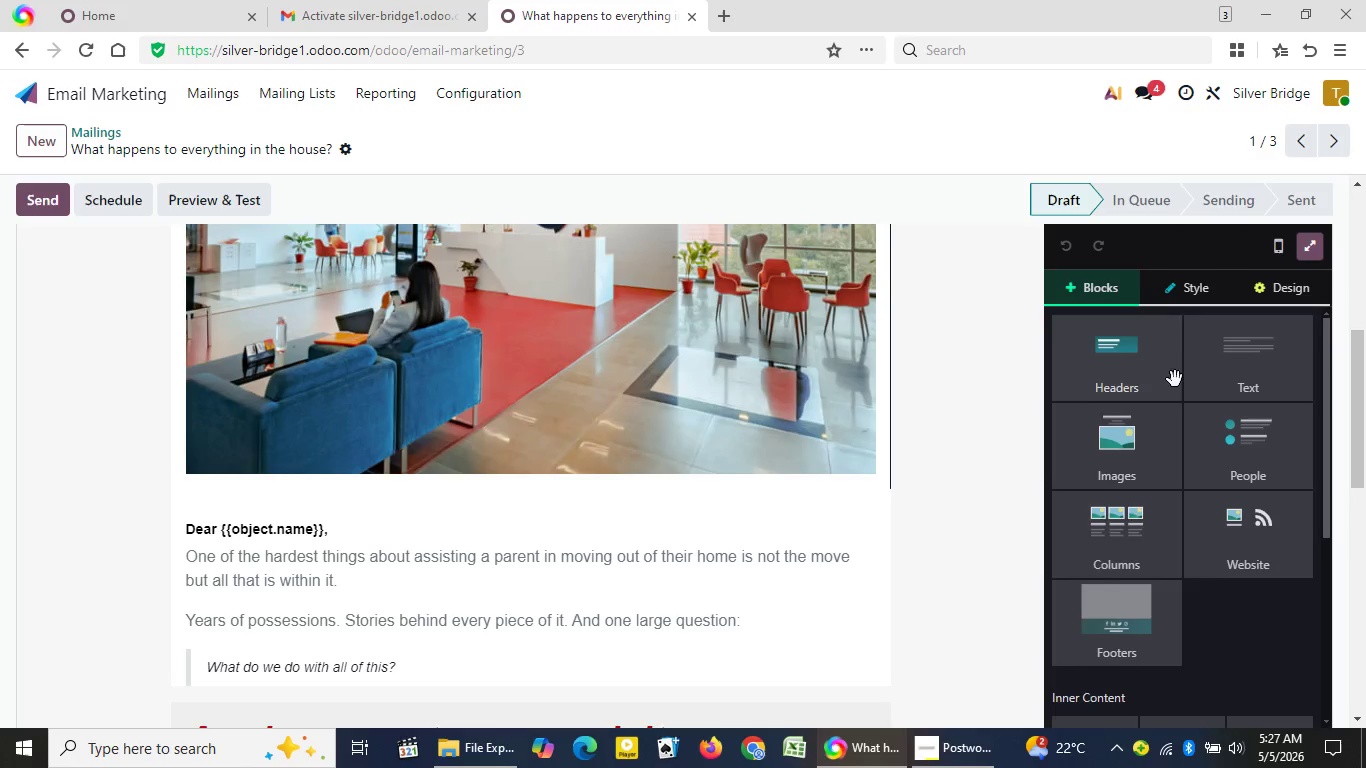 
left_click_drag(start_coordinate=[1360, 447], to_coordinate=[1365, 615])
 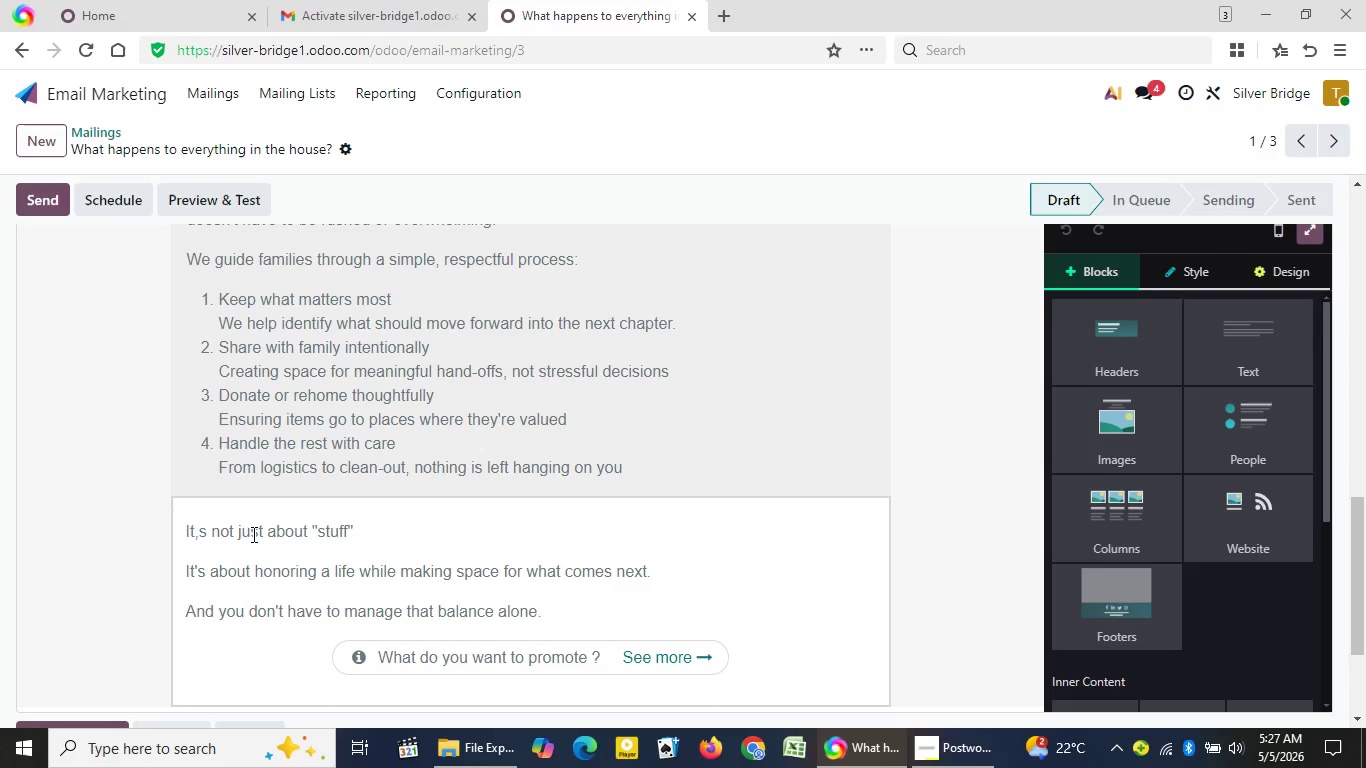 
double_click([252, 534])
 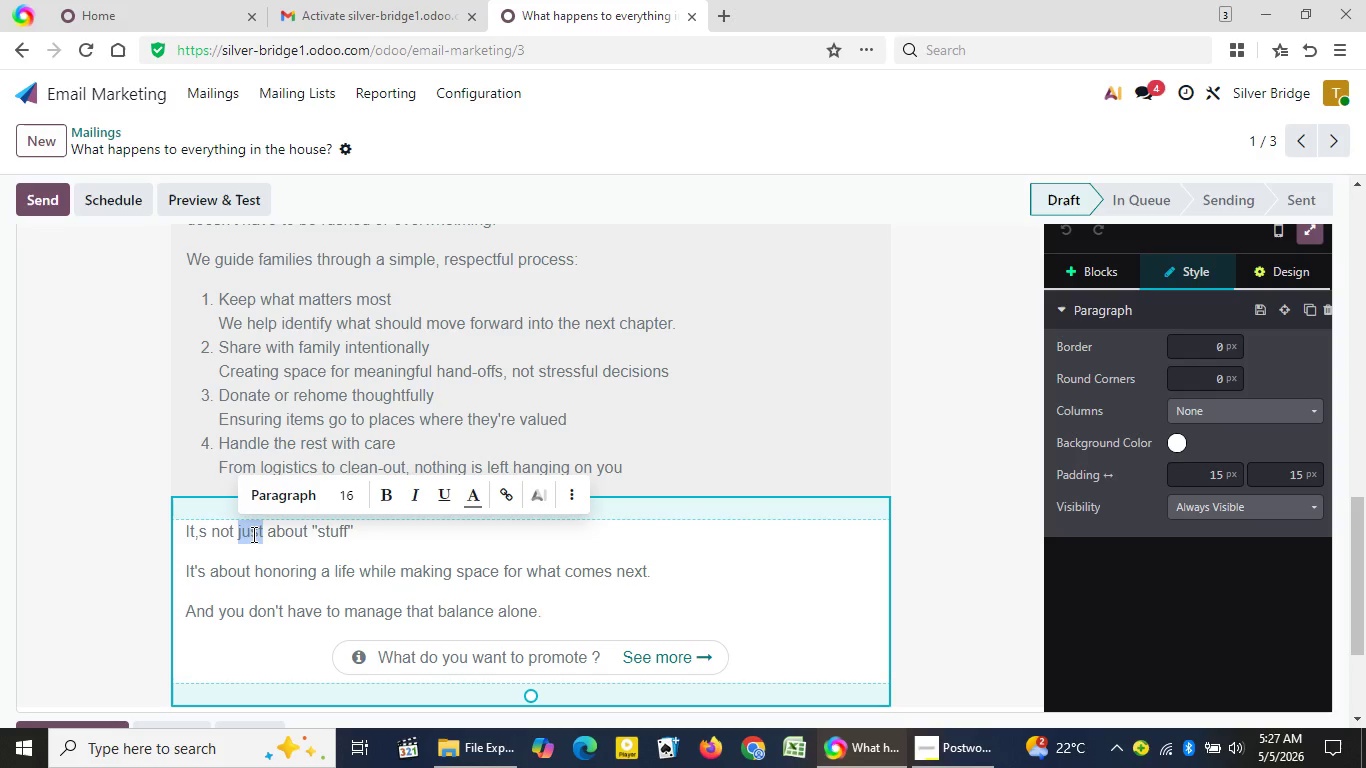 
double_click([252, 534])
 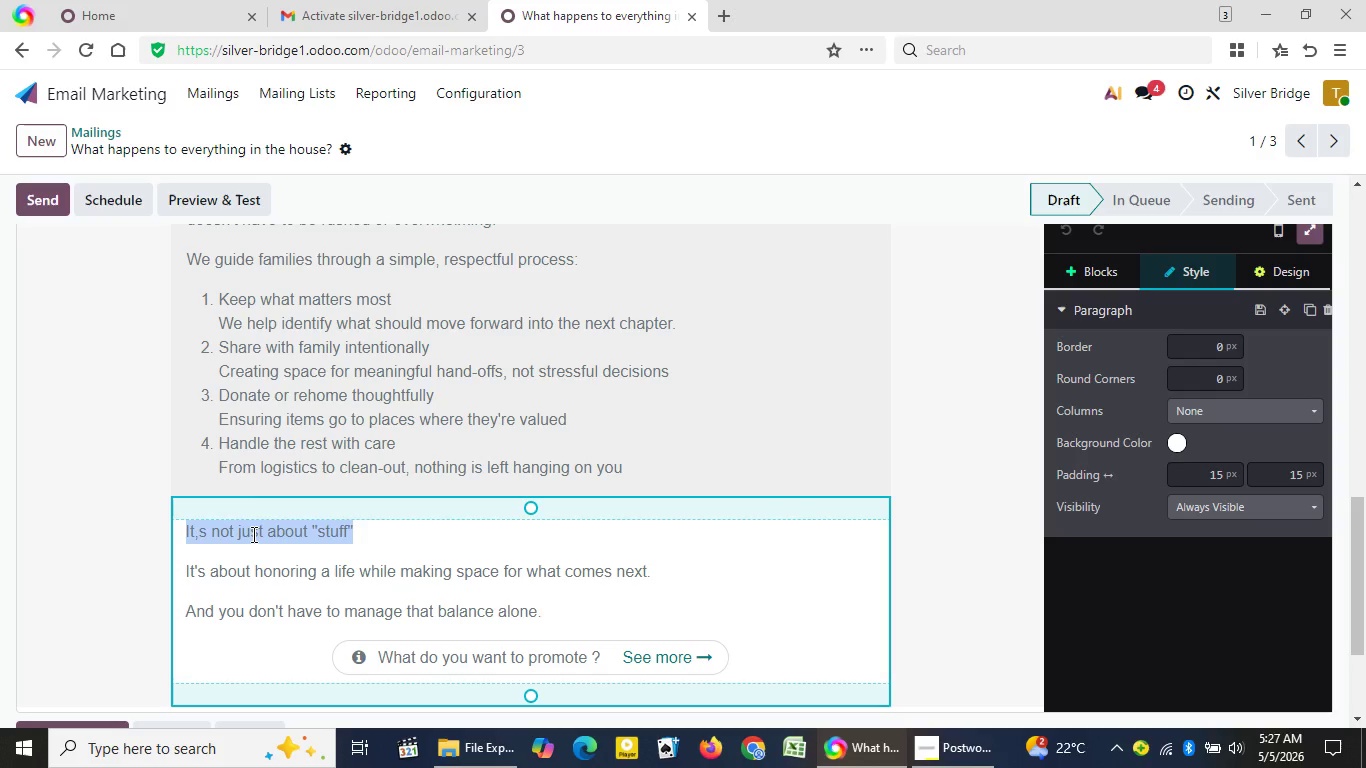 
triple_click([252, 534])
 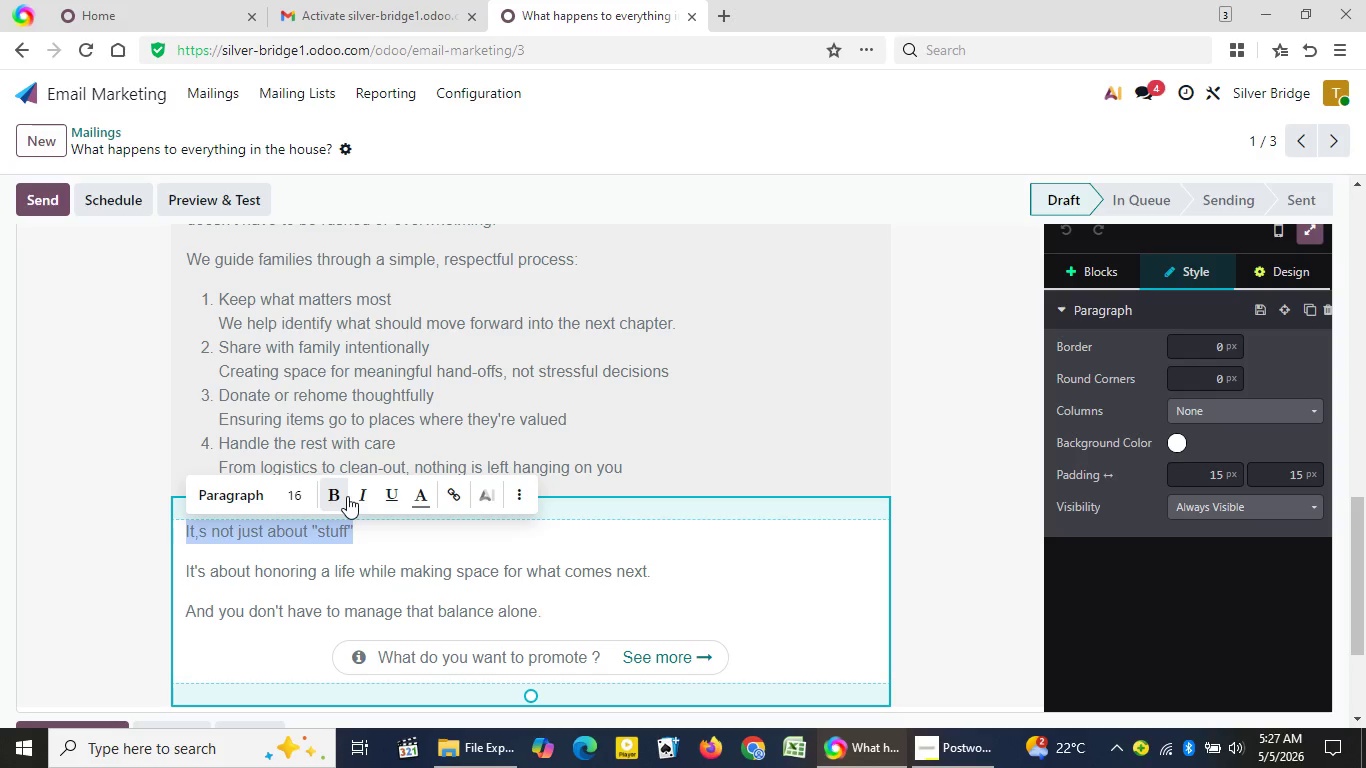 
left_click([347, 496])
 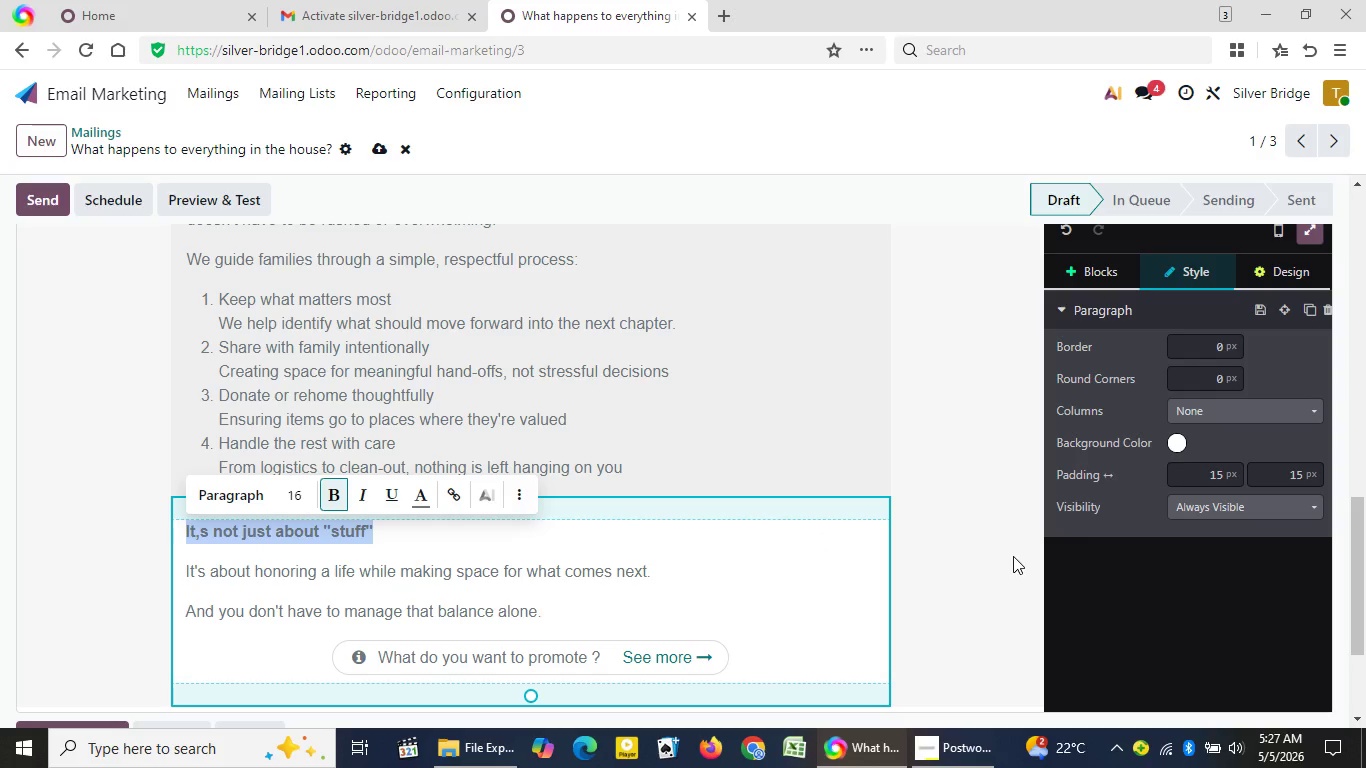 
left_click([1009, 555])
 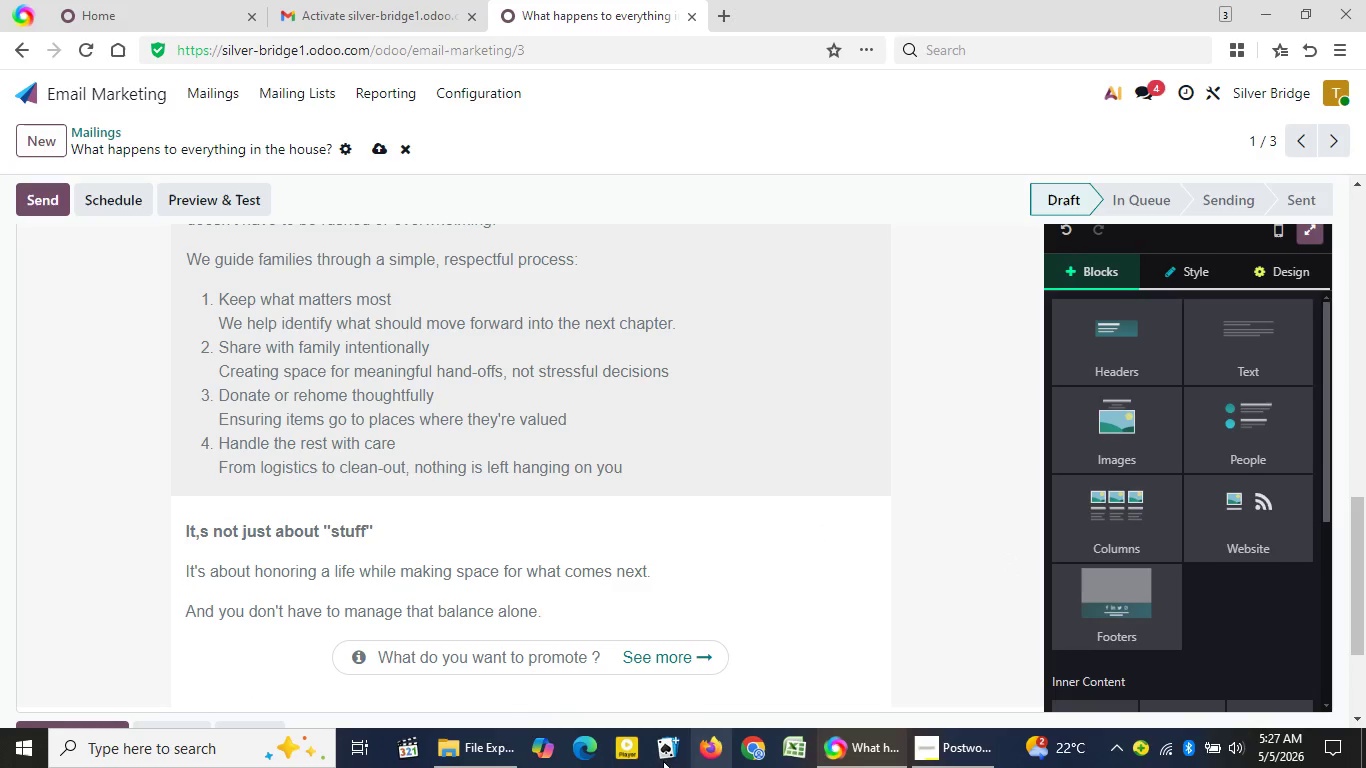 
left_click_drag(start_coordinate=[611, 655], to_coordinate=[382, 649])
 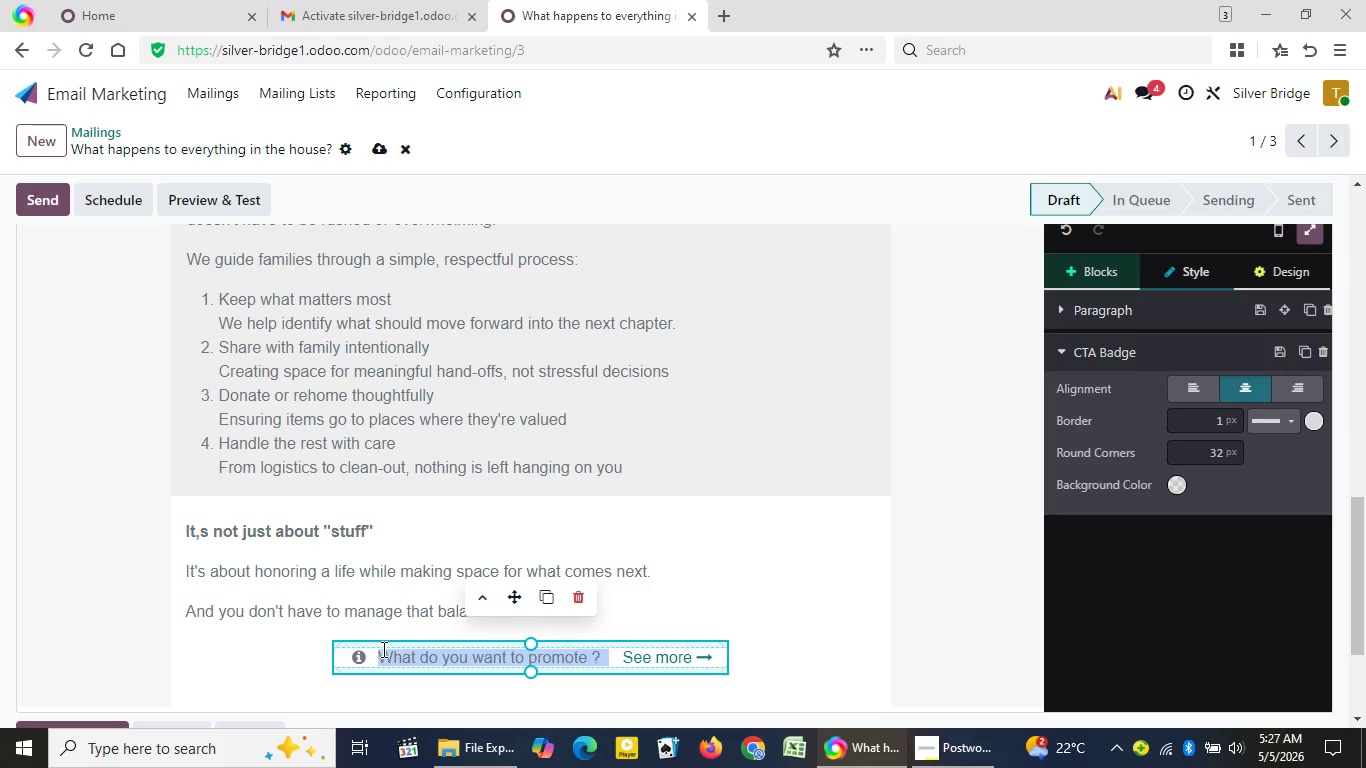 
key(Backspace)
 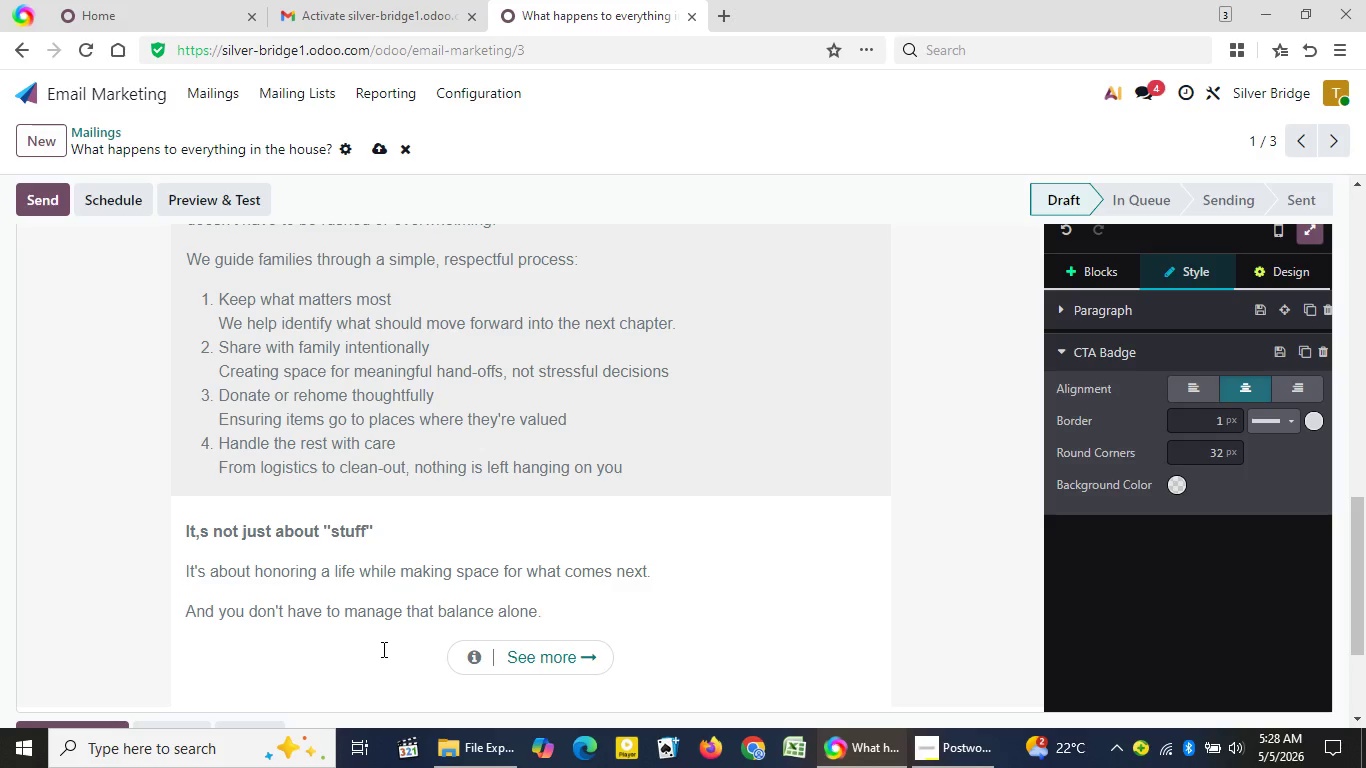 
wait(42.52)
 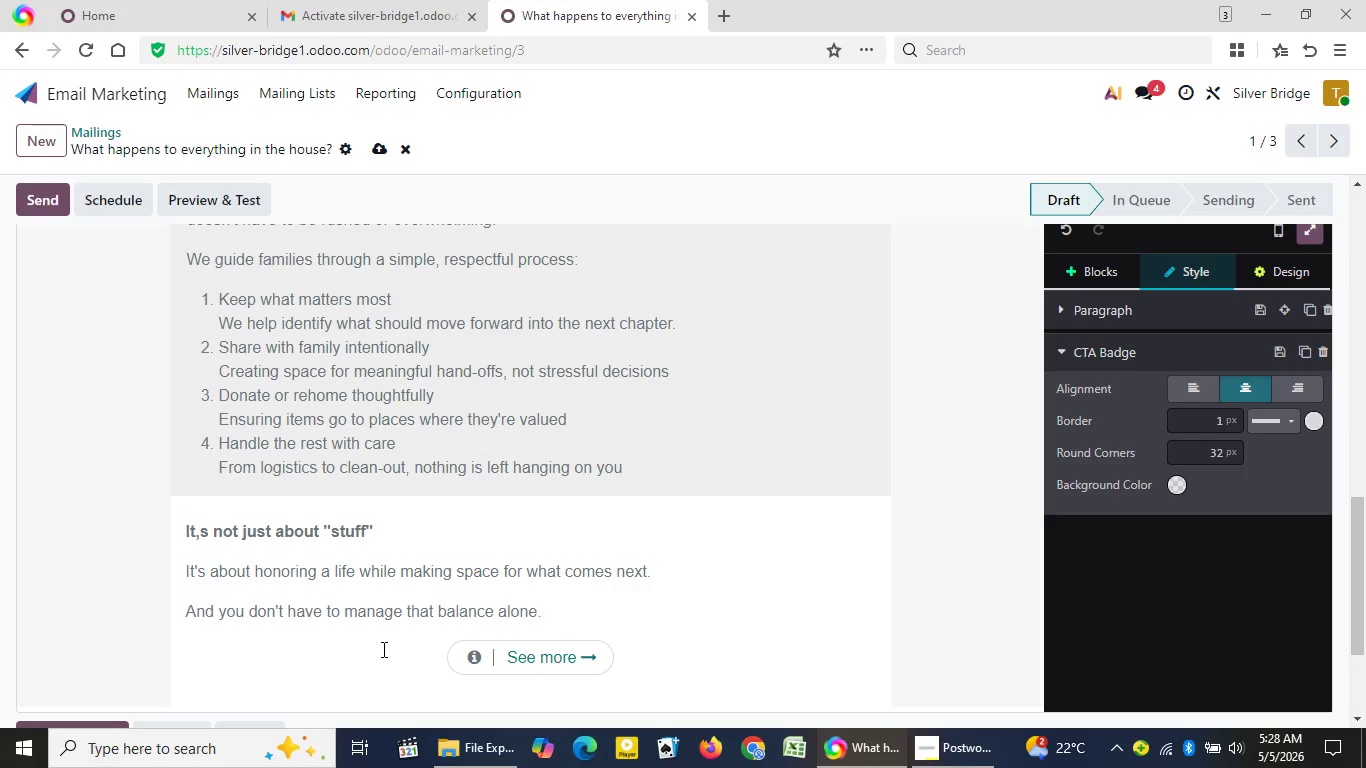 
type(See How We Help Families Down)
 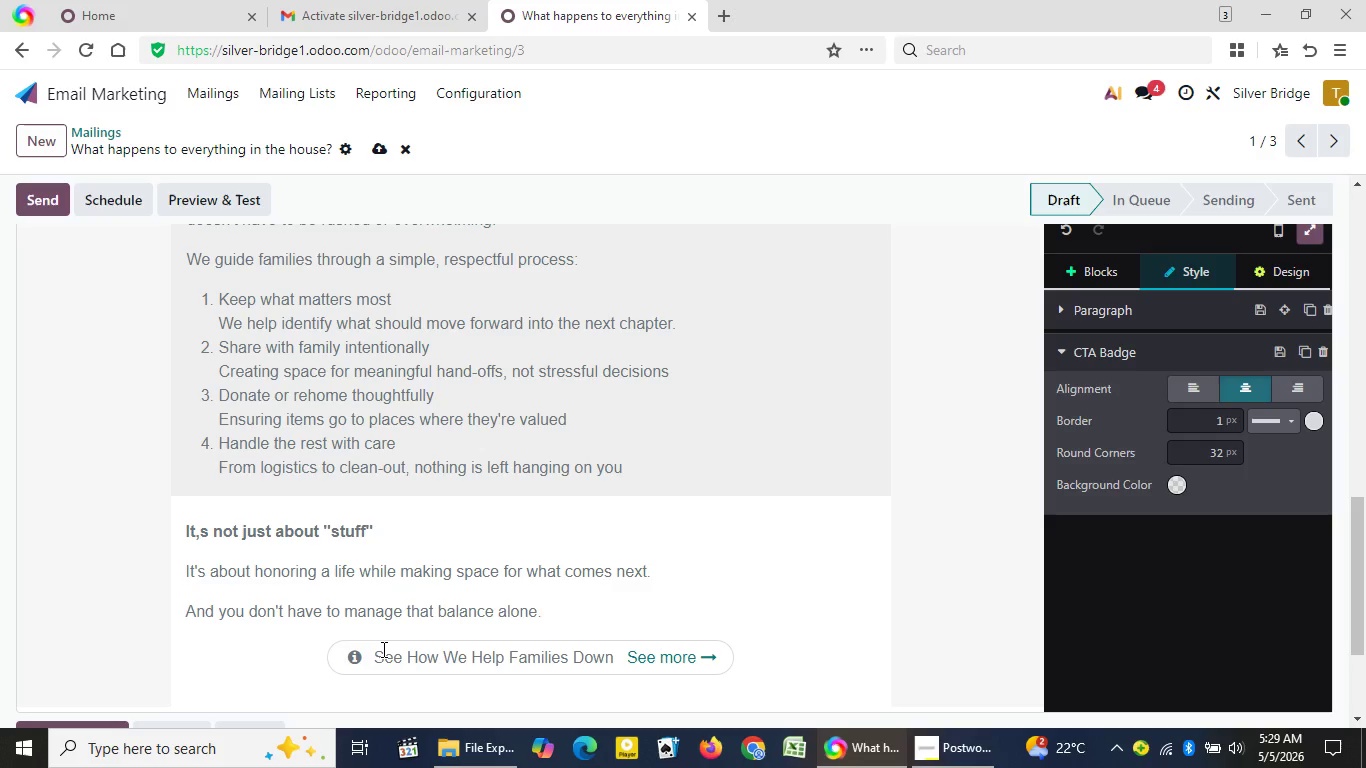 
wait(46.69)
 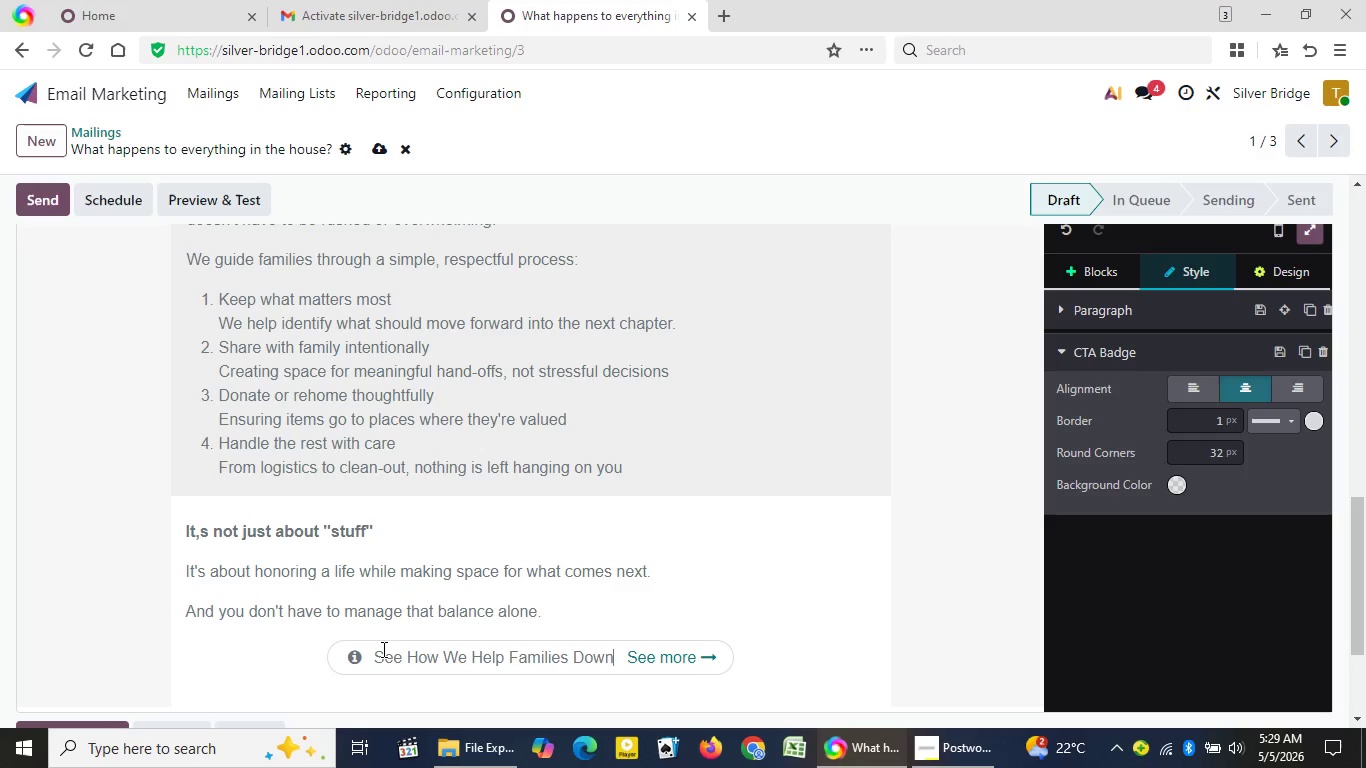 
type(sio)
key(Backspace)
type(ze)
 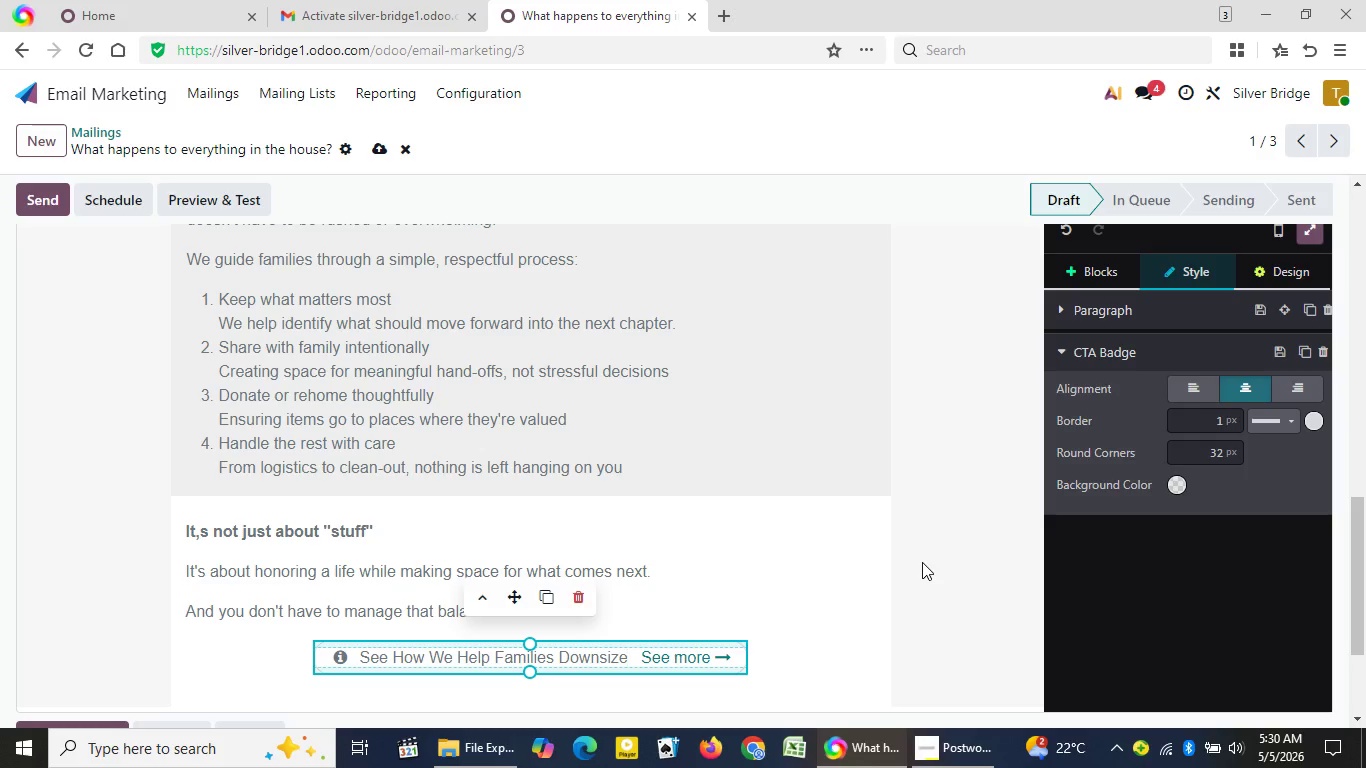 
wait(24.6)
 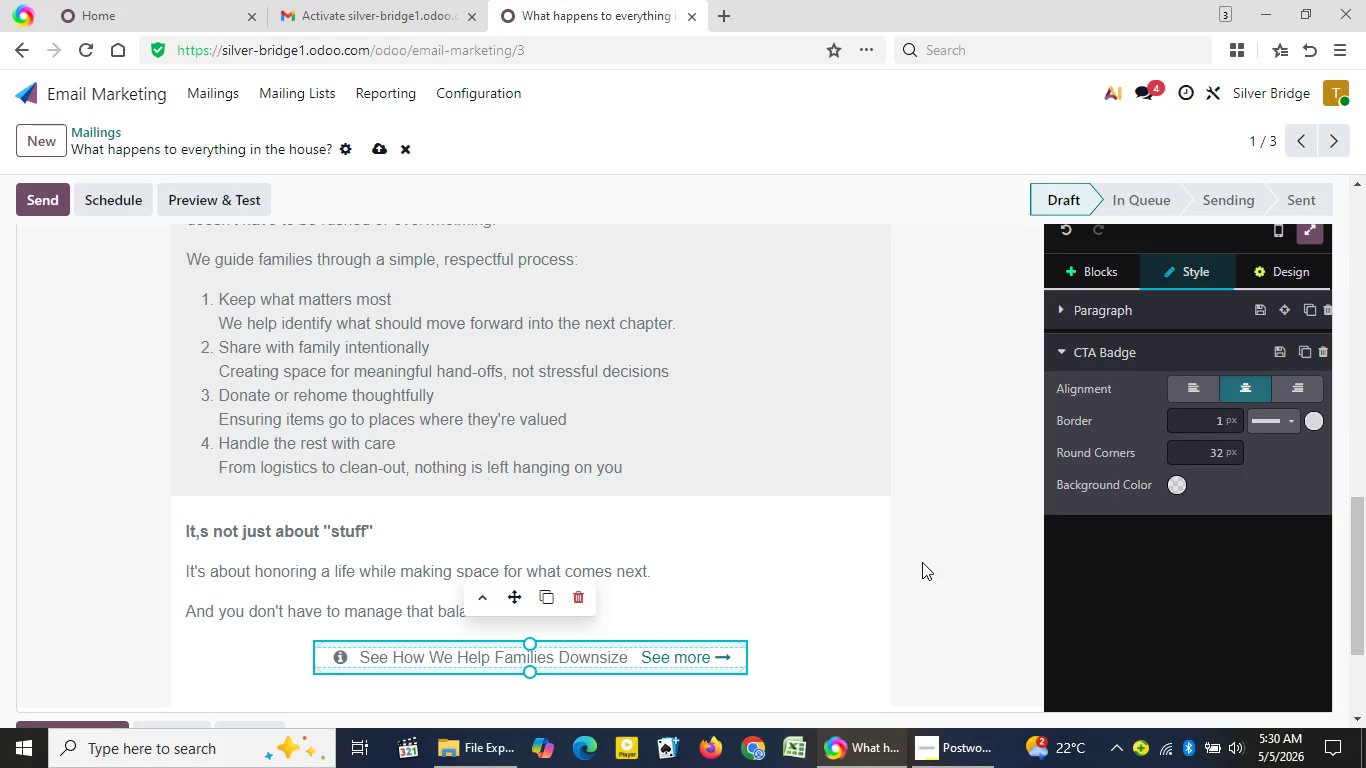 
mouse_move([451, 194])
 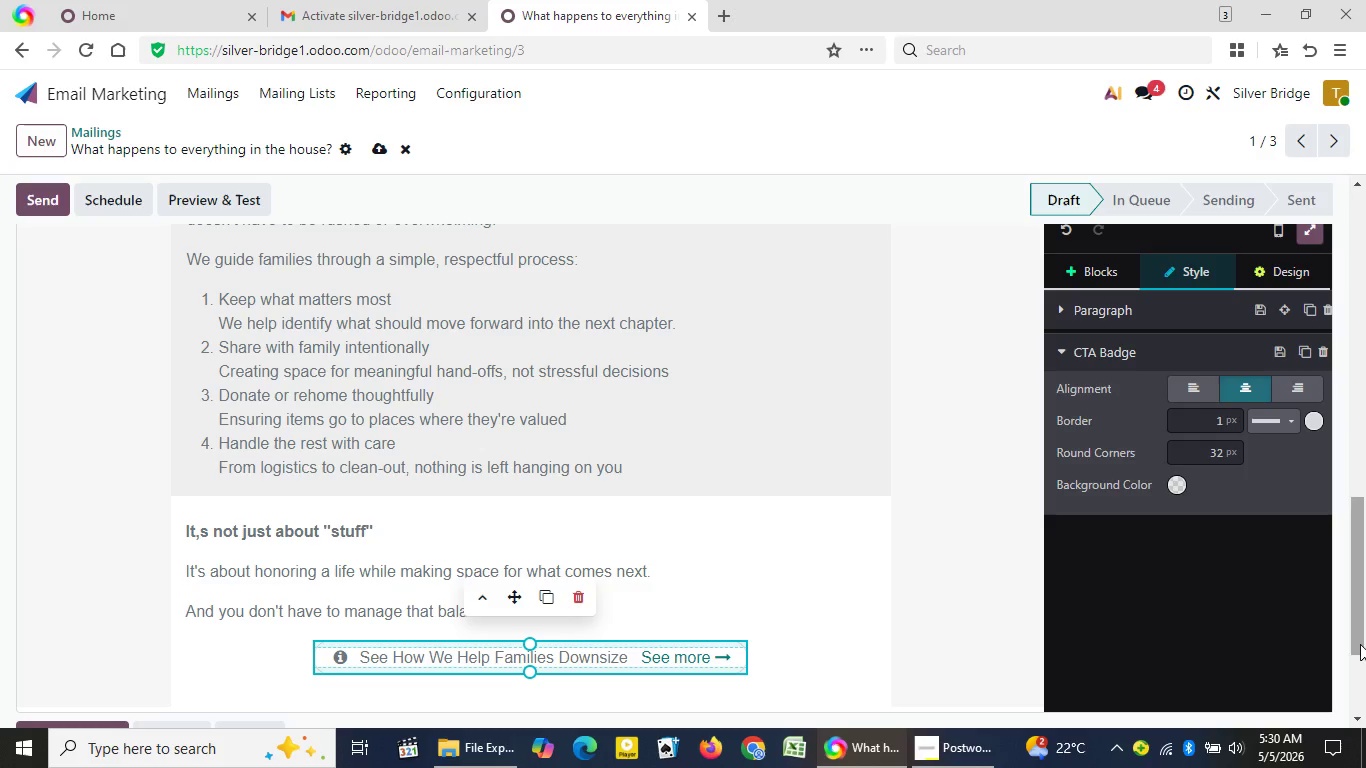 
left_click_drag(start_coordinate=[1360, 644], to_coordinate=[1363, 695])
 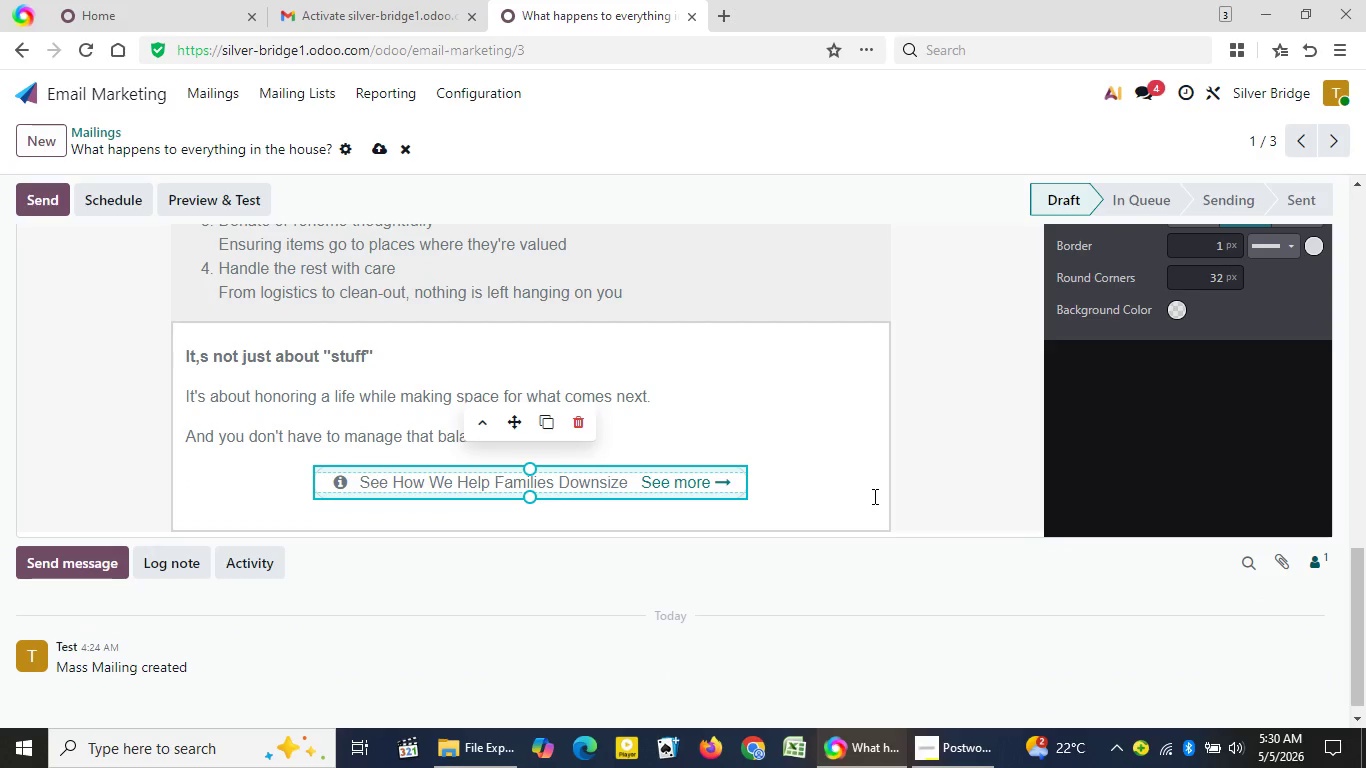 
left_click([873, 496])
 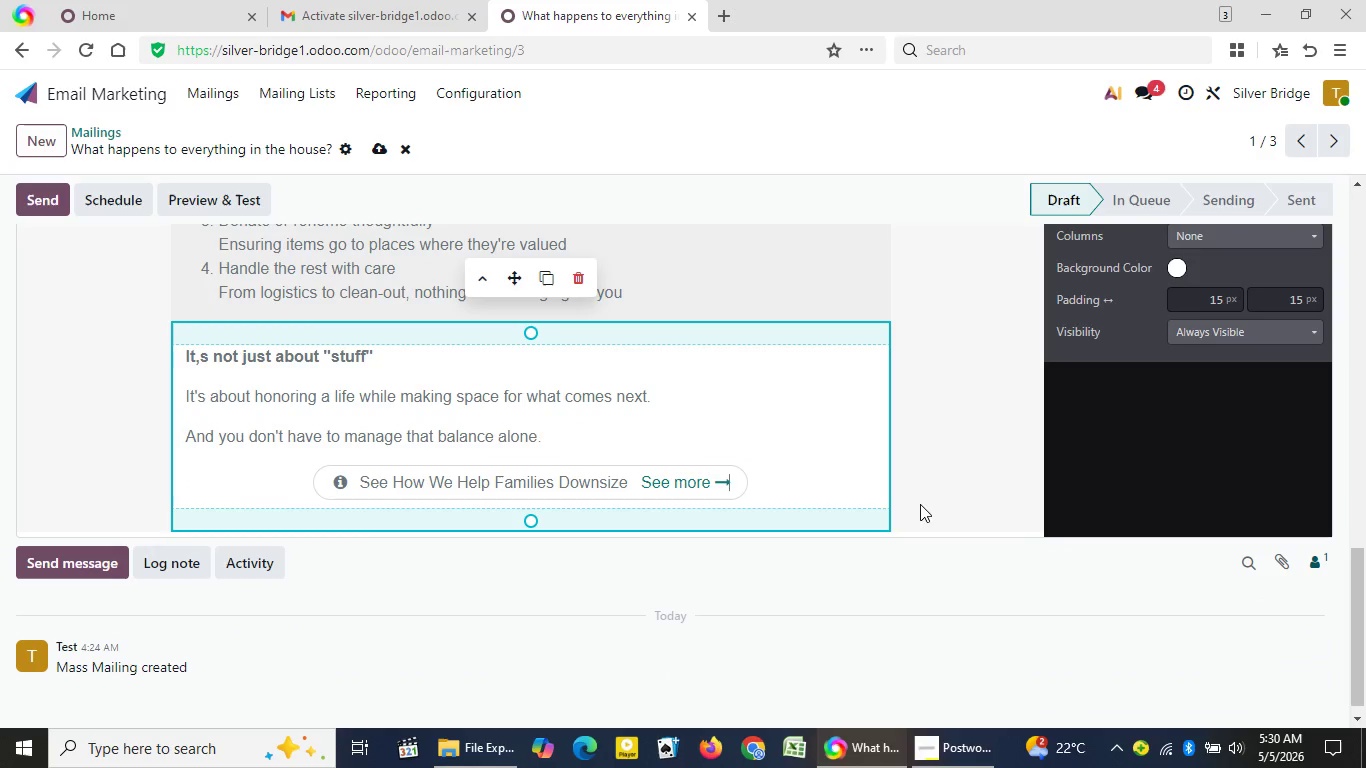 
left_click([920, 504])
 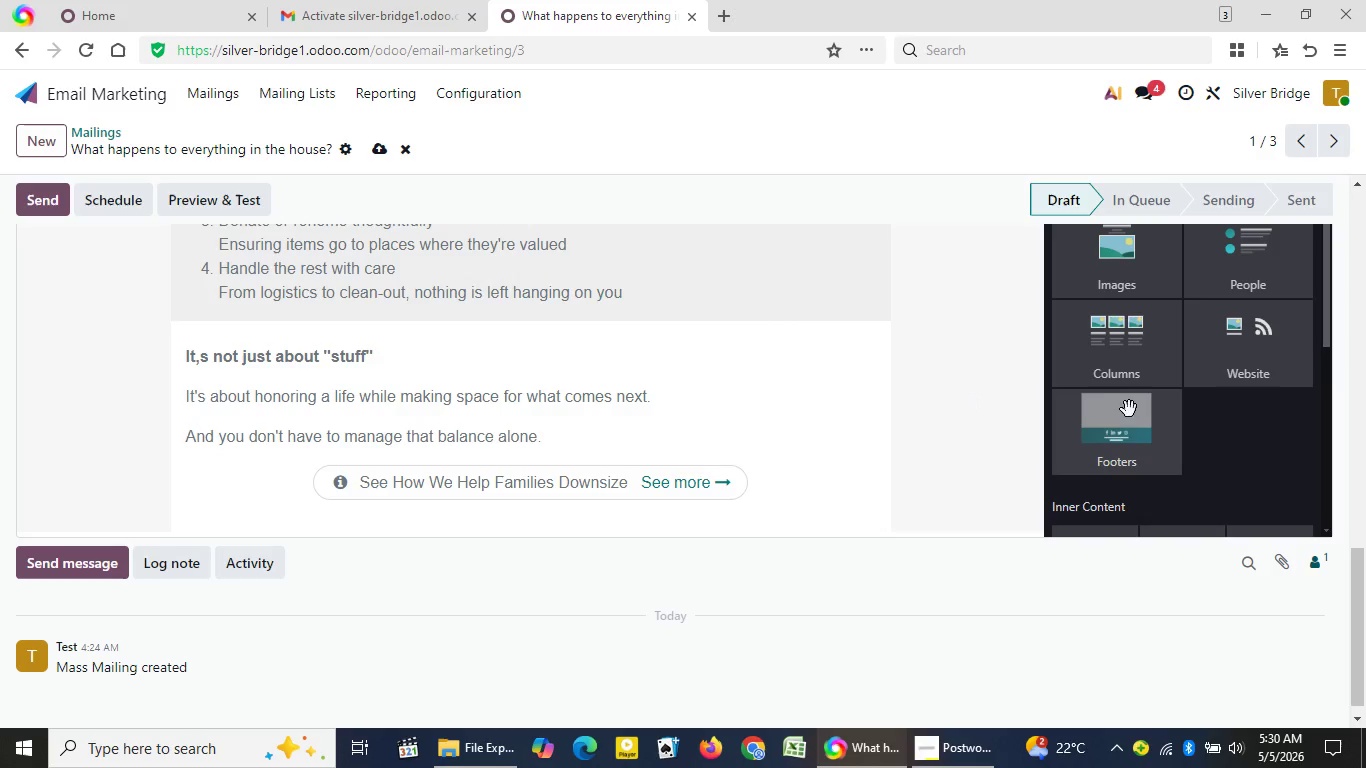 
left_click([1129, 416])
 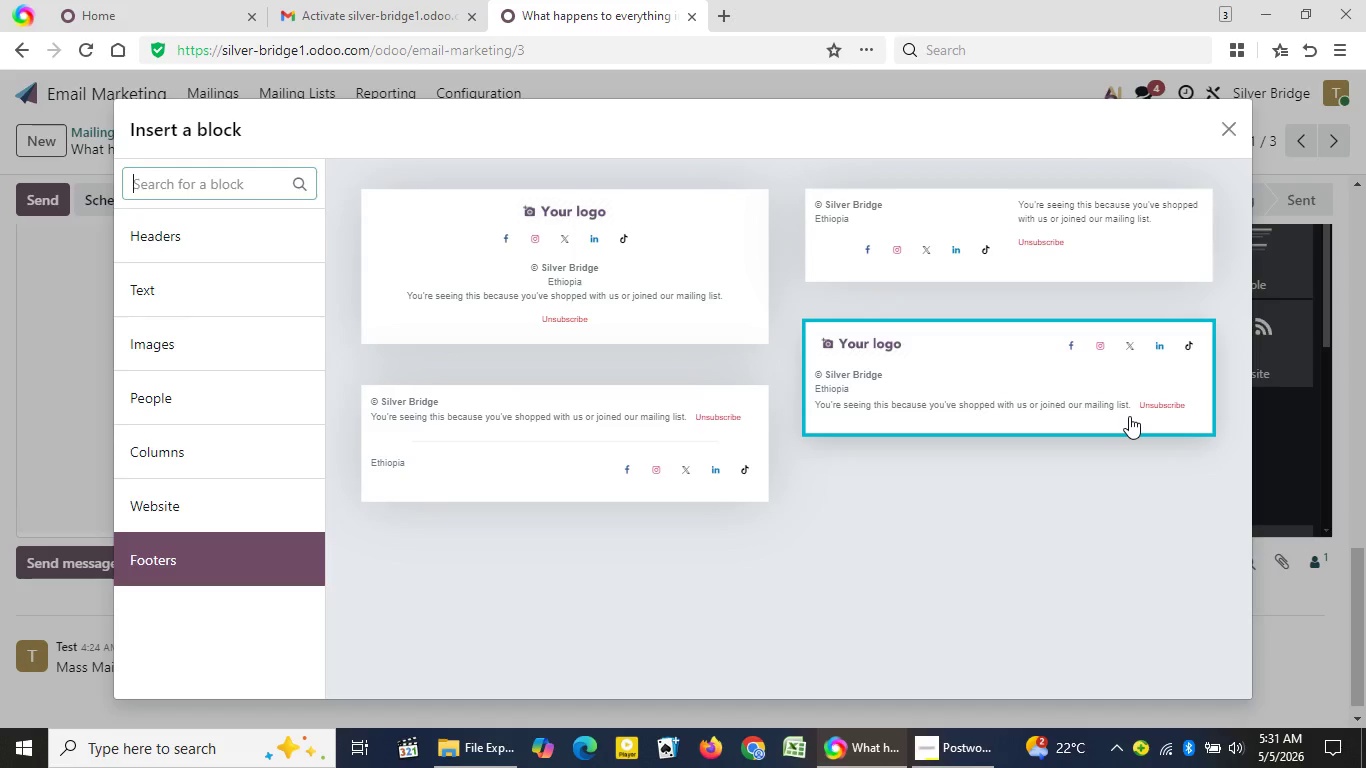 
wait(58.14)
 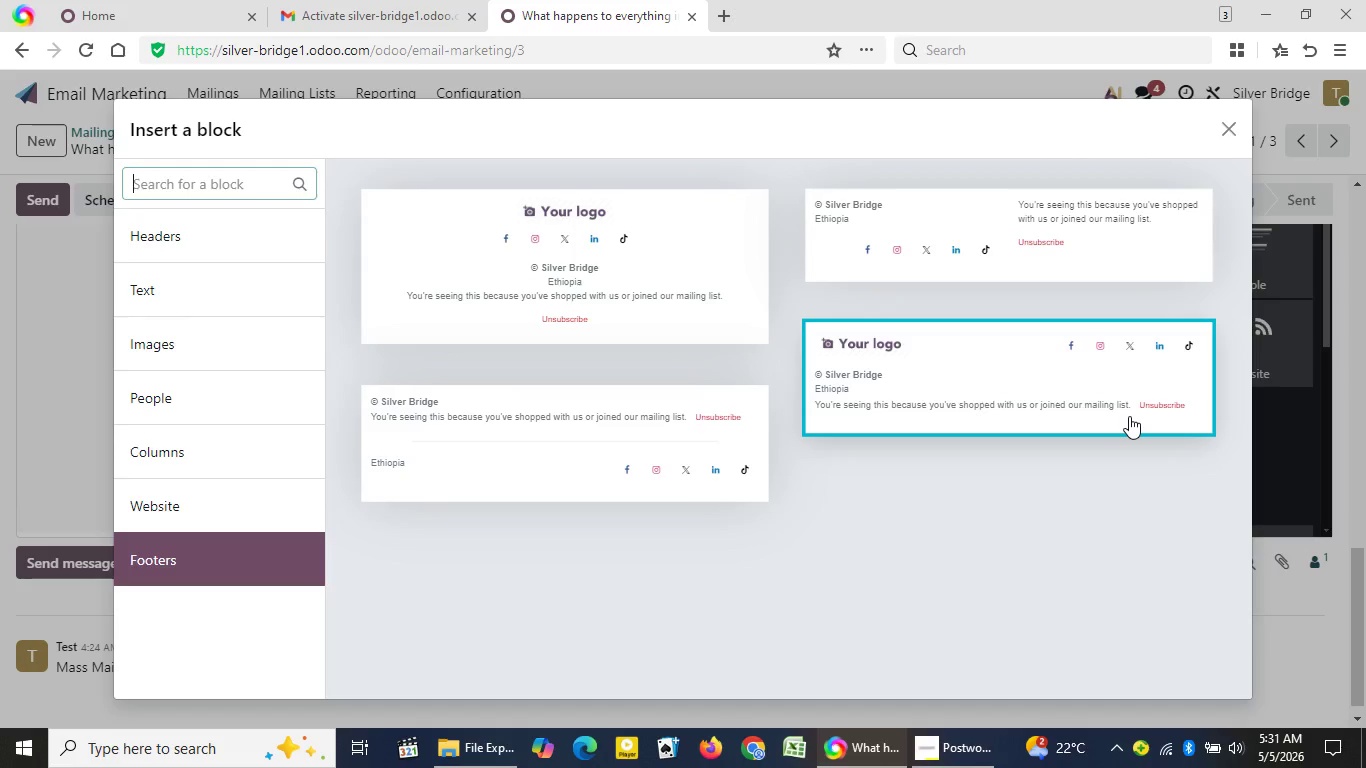 
left_click([540, 449])
 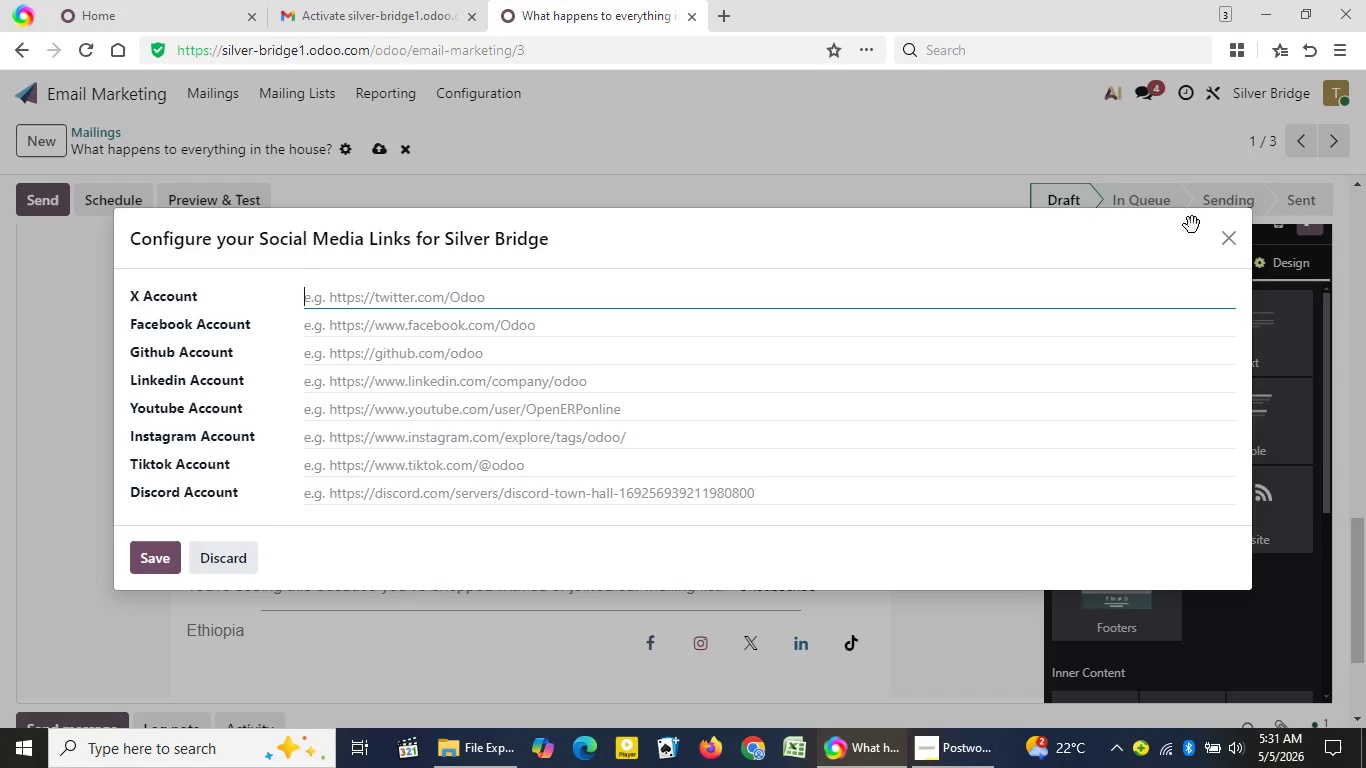 
left_click([1229, 244])
 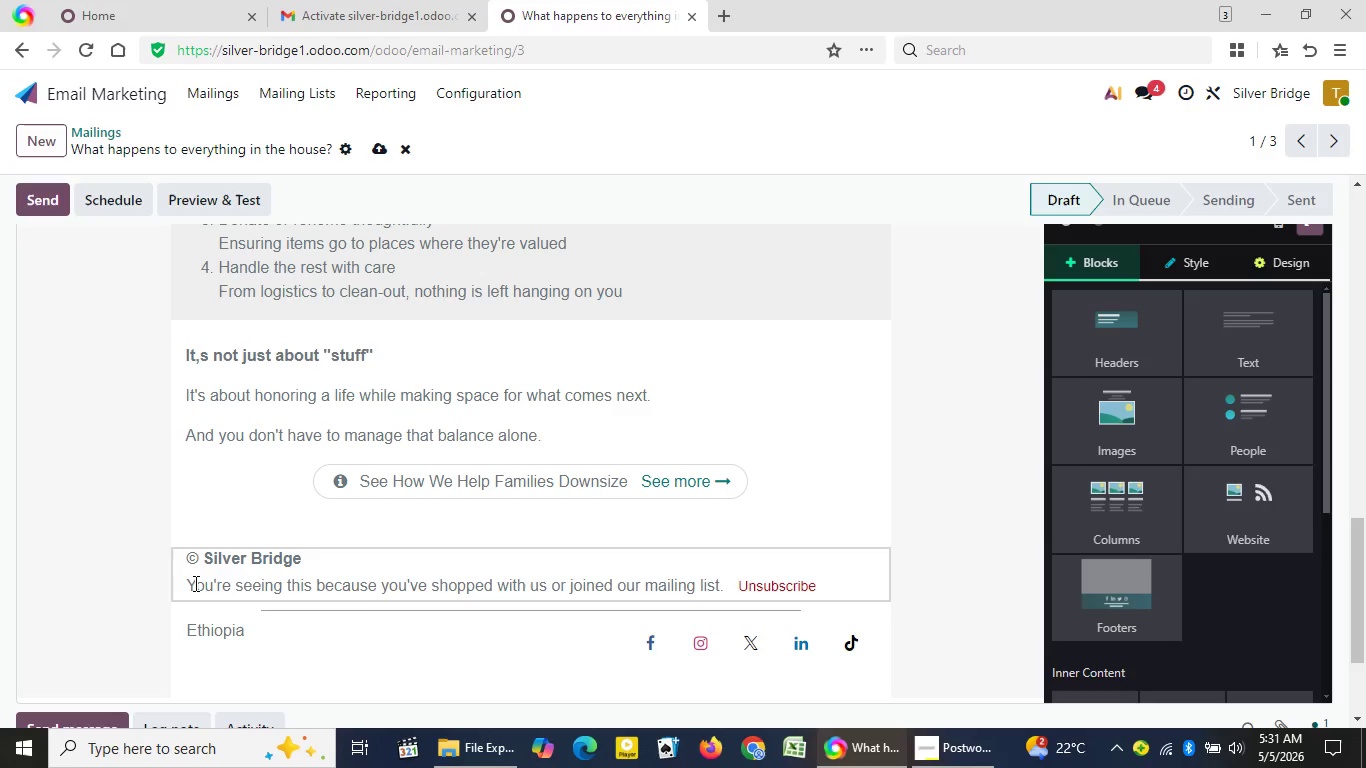 
left_click_drag(start_coordinate=[189, 585], to_coordinate=[837, 592])
 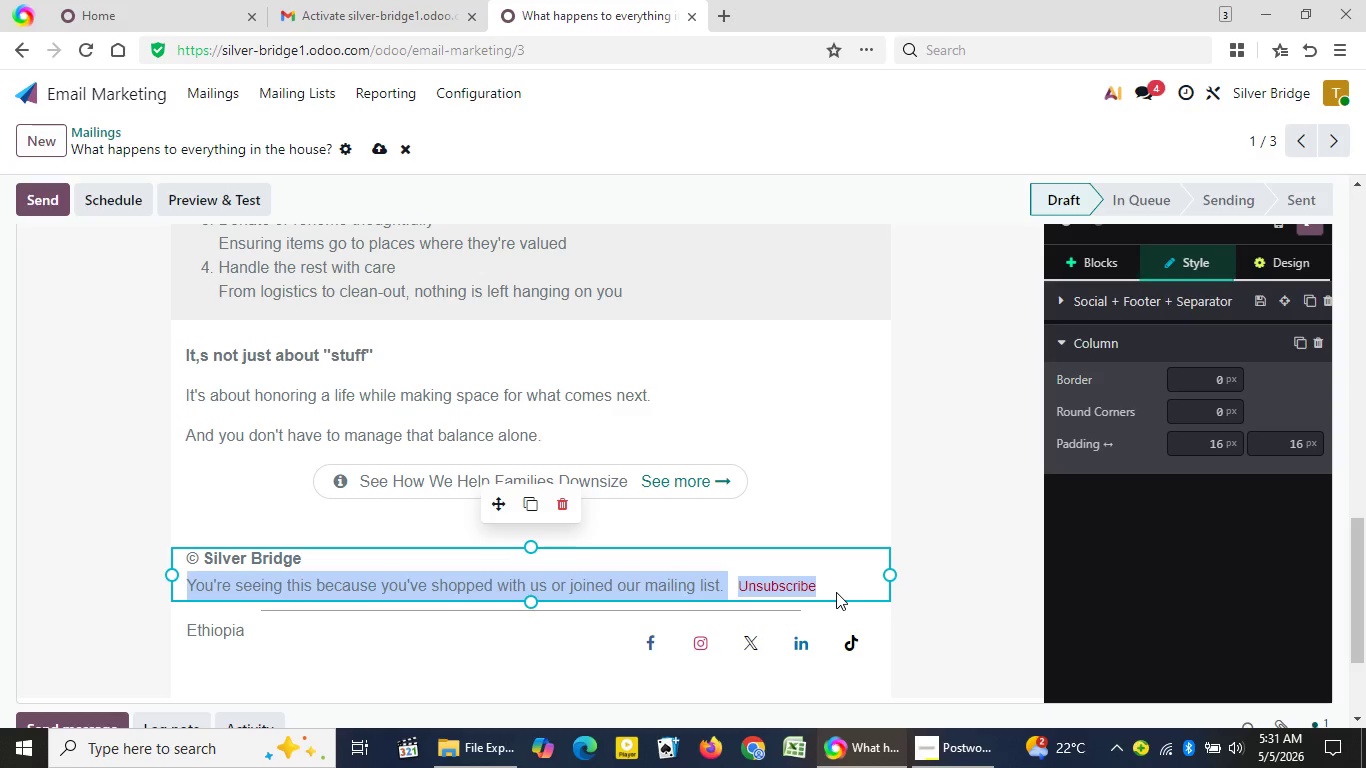 
key(Backspace)
 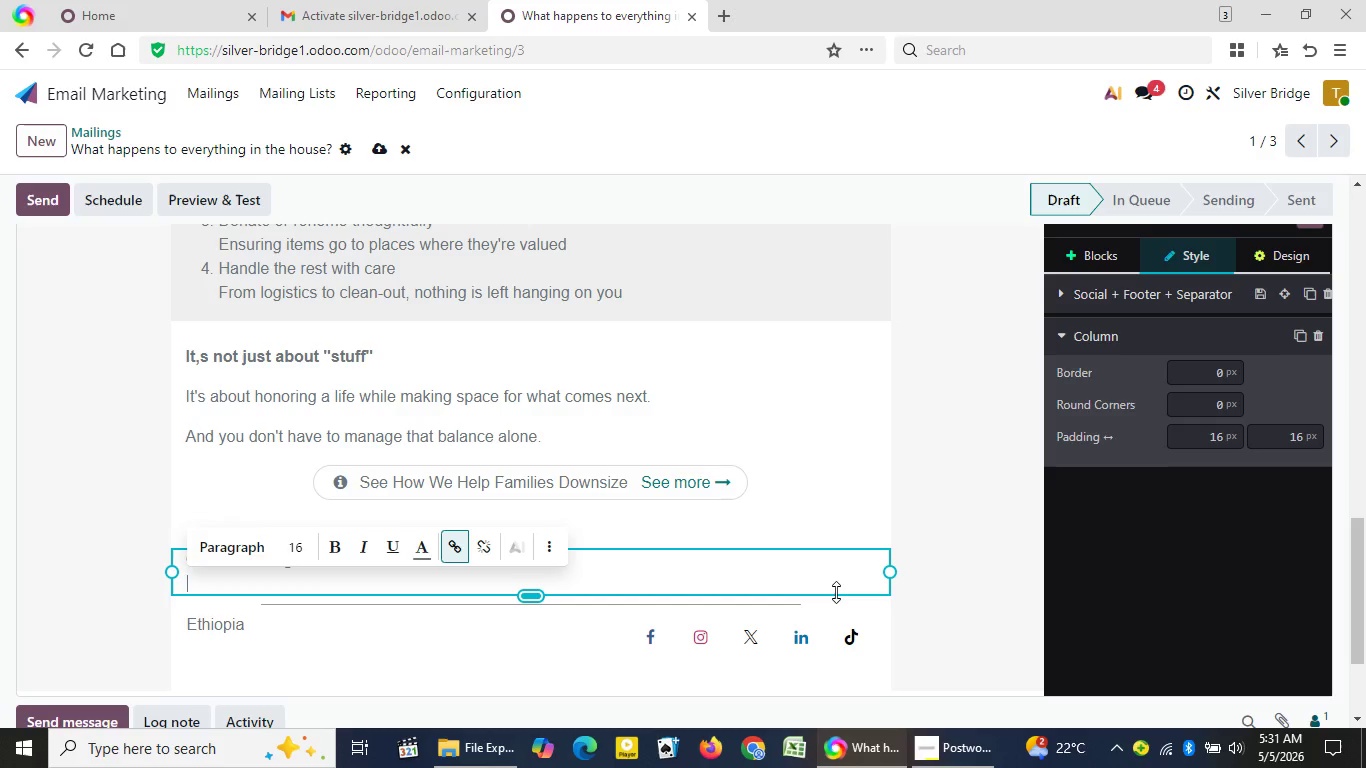 
wait(23.36)
 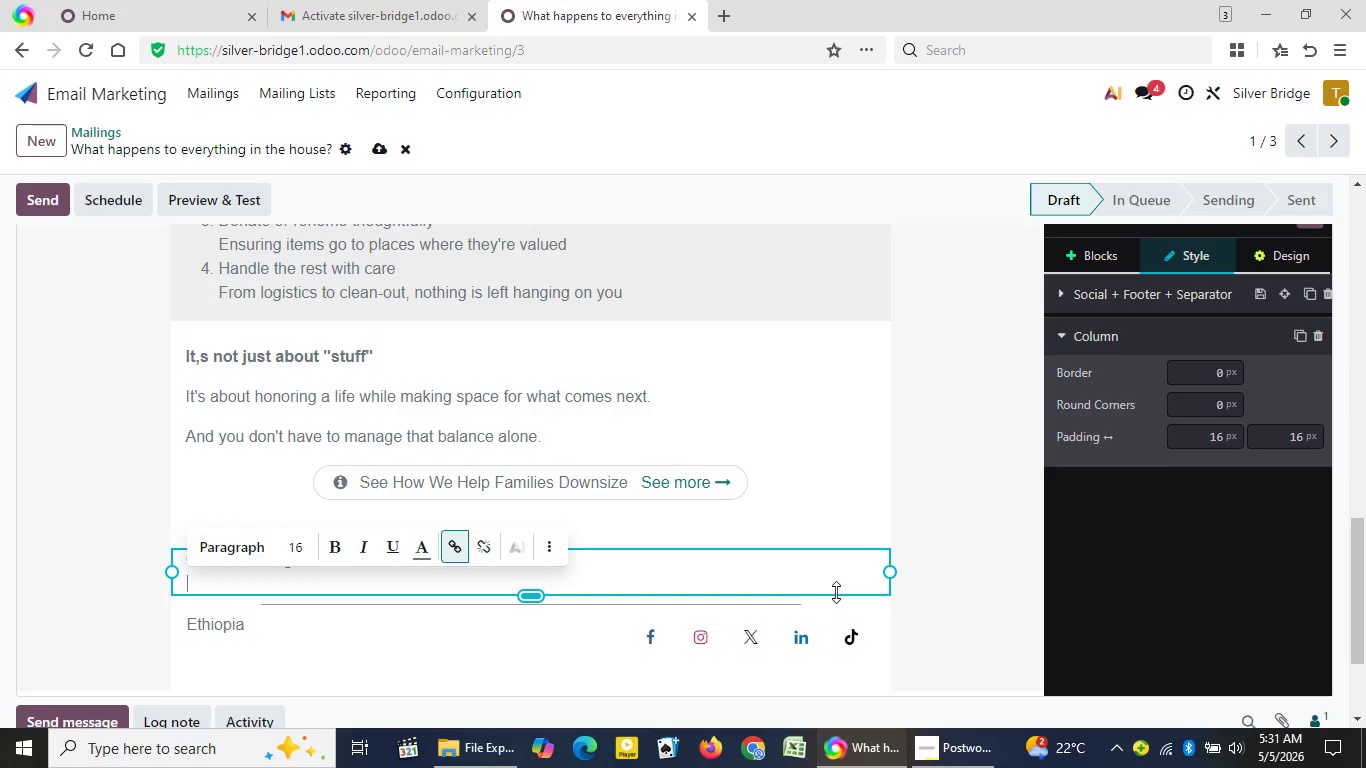 
type(Families in {{object)
 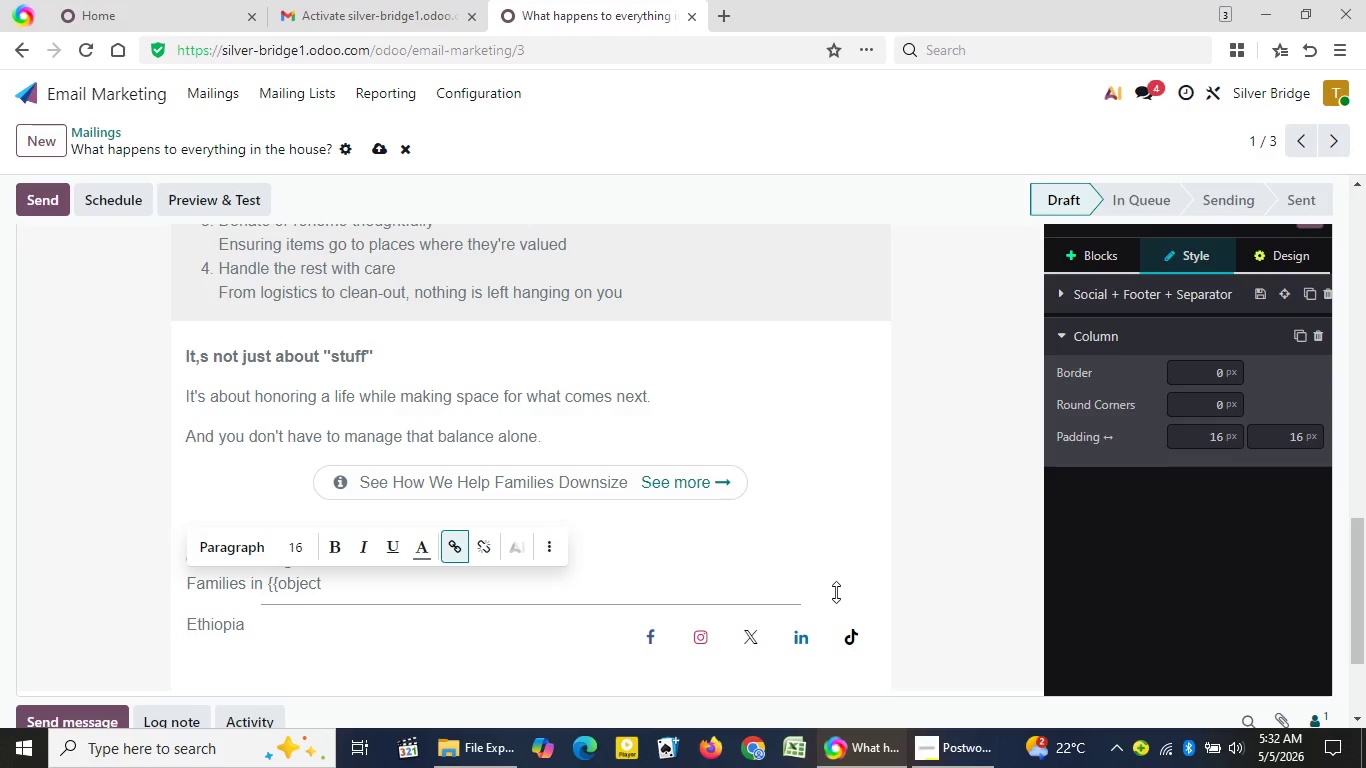 
wait(9.38)
 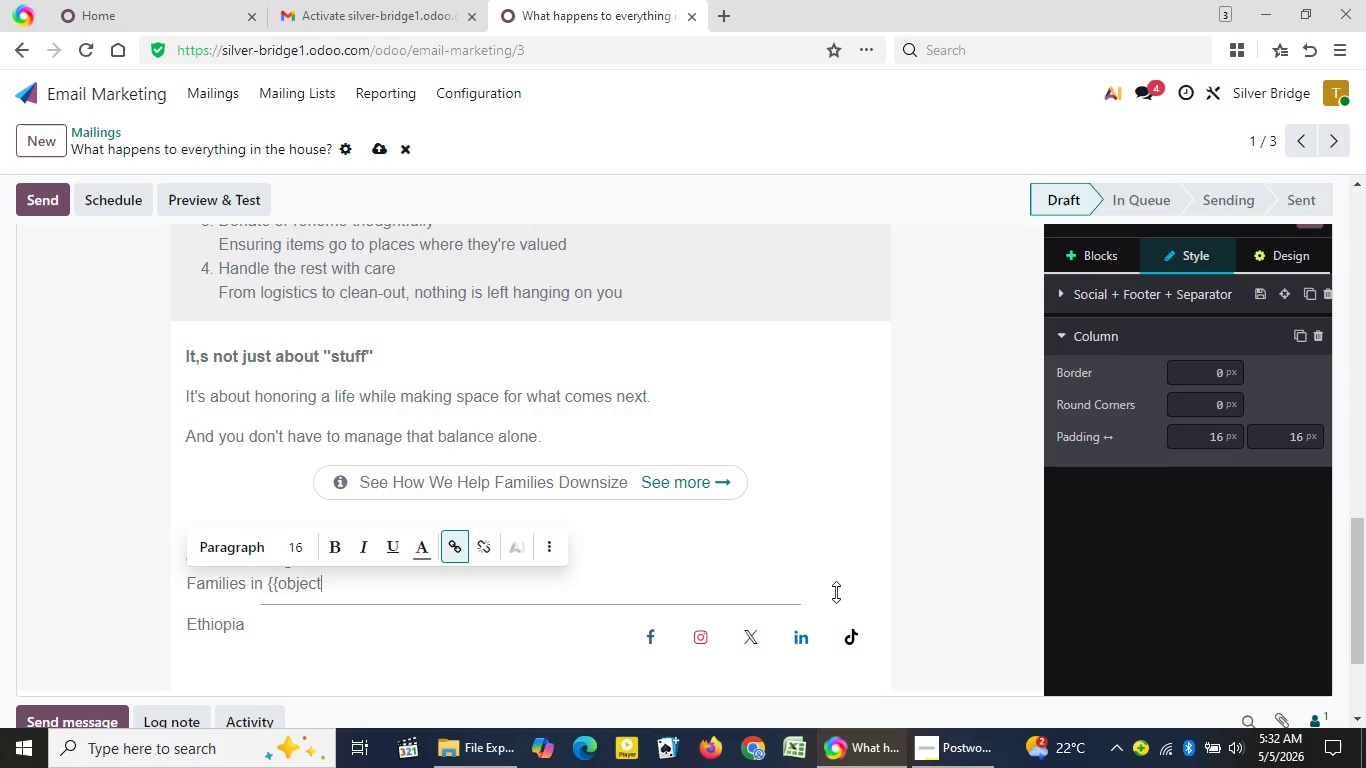 
type(.senior_city)
 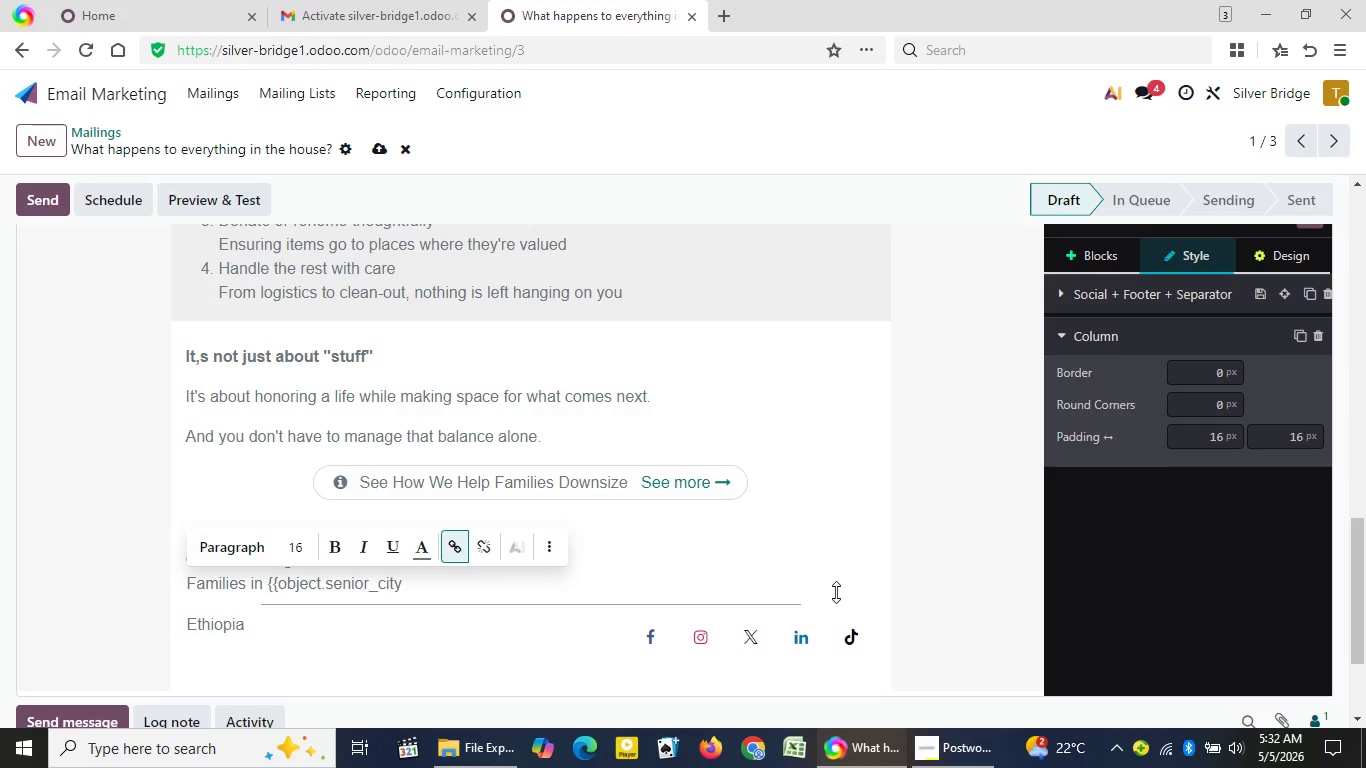 
wait(20.48)
 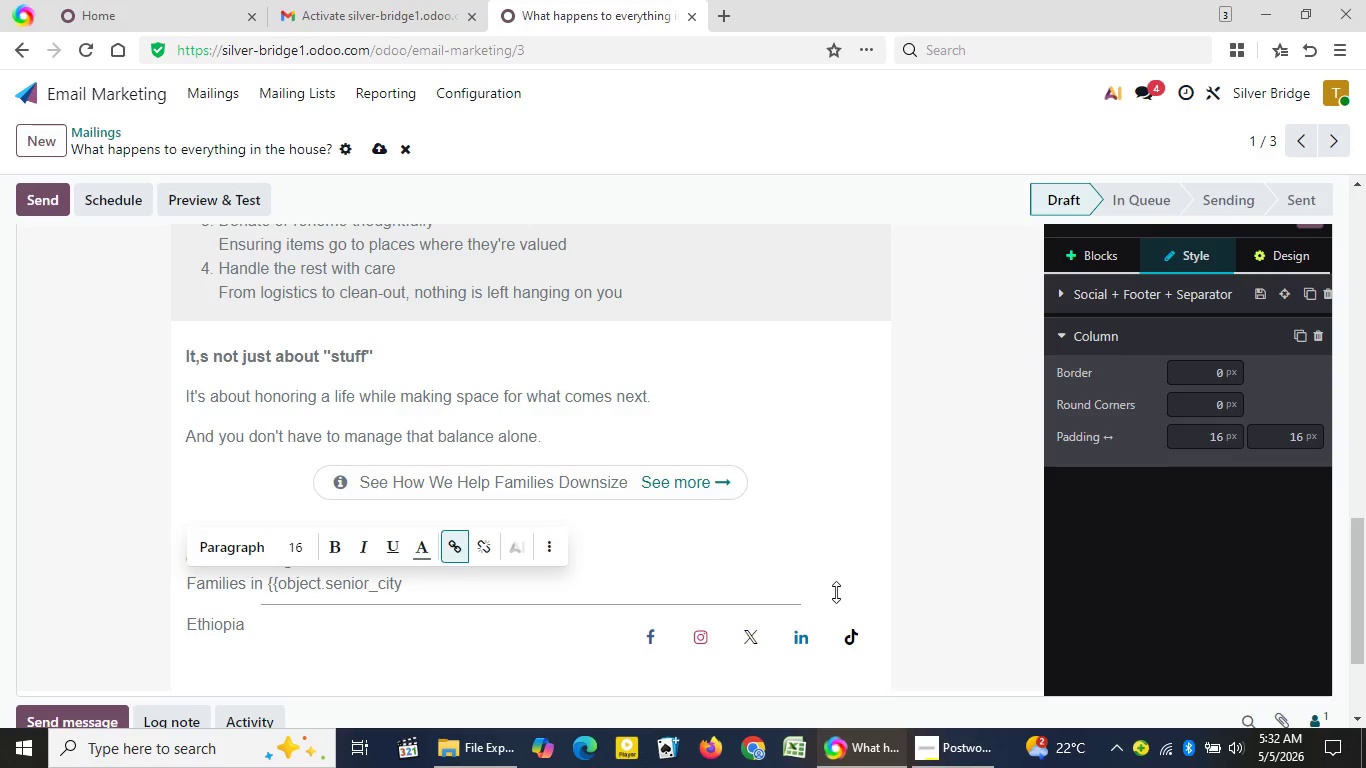 
type(}} often come to )
 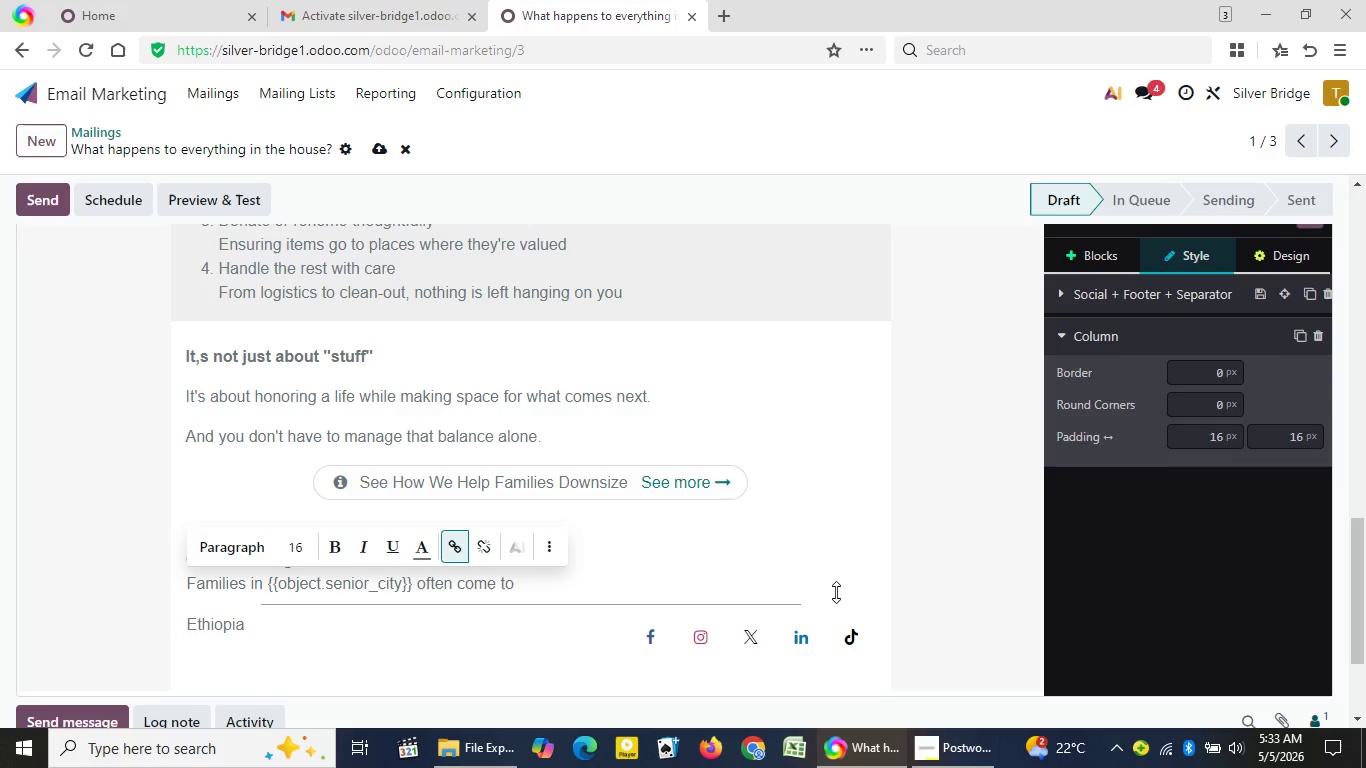 
wait(12.75)
 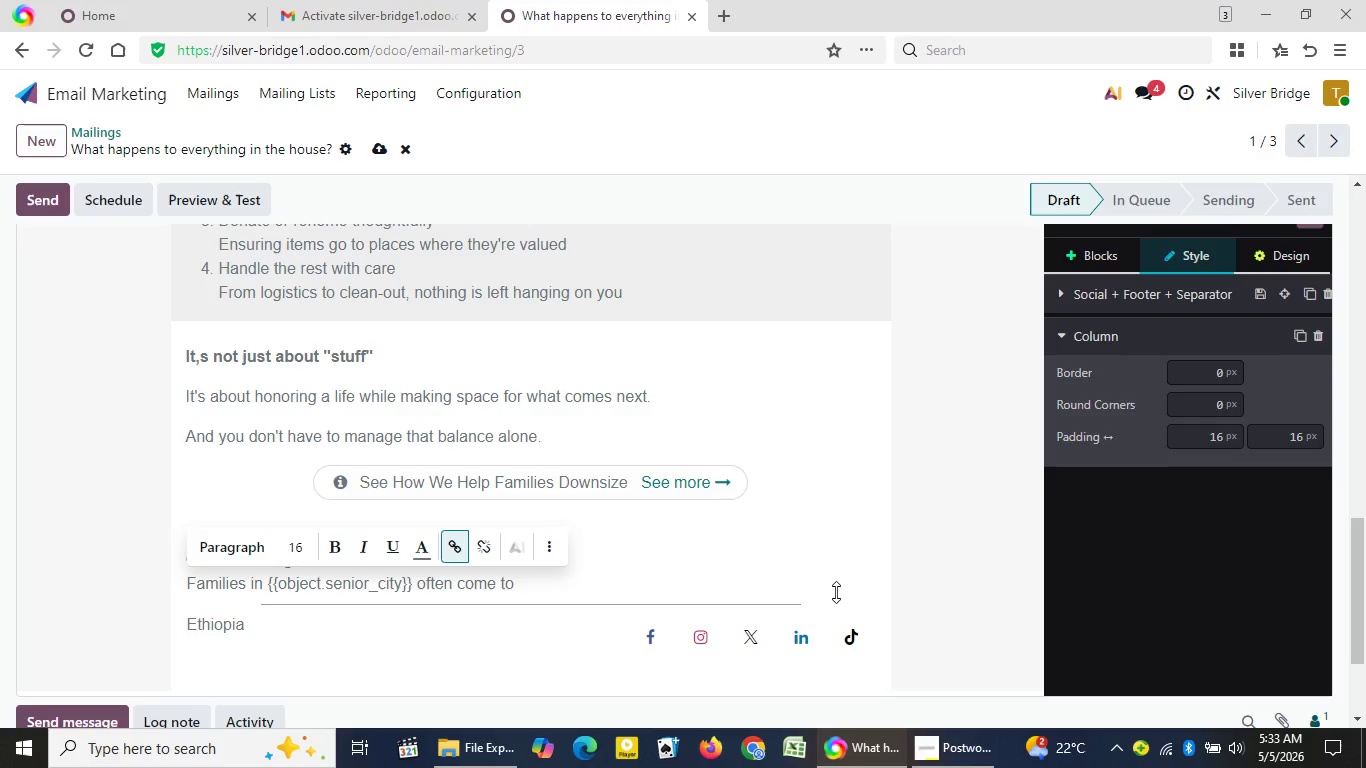 
type(us feeling st)
 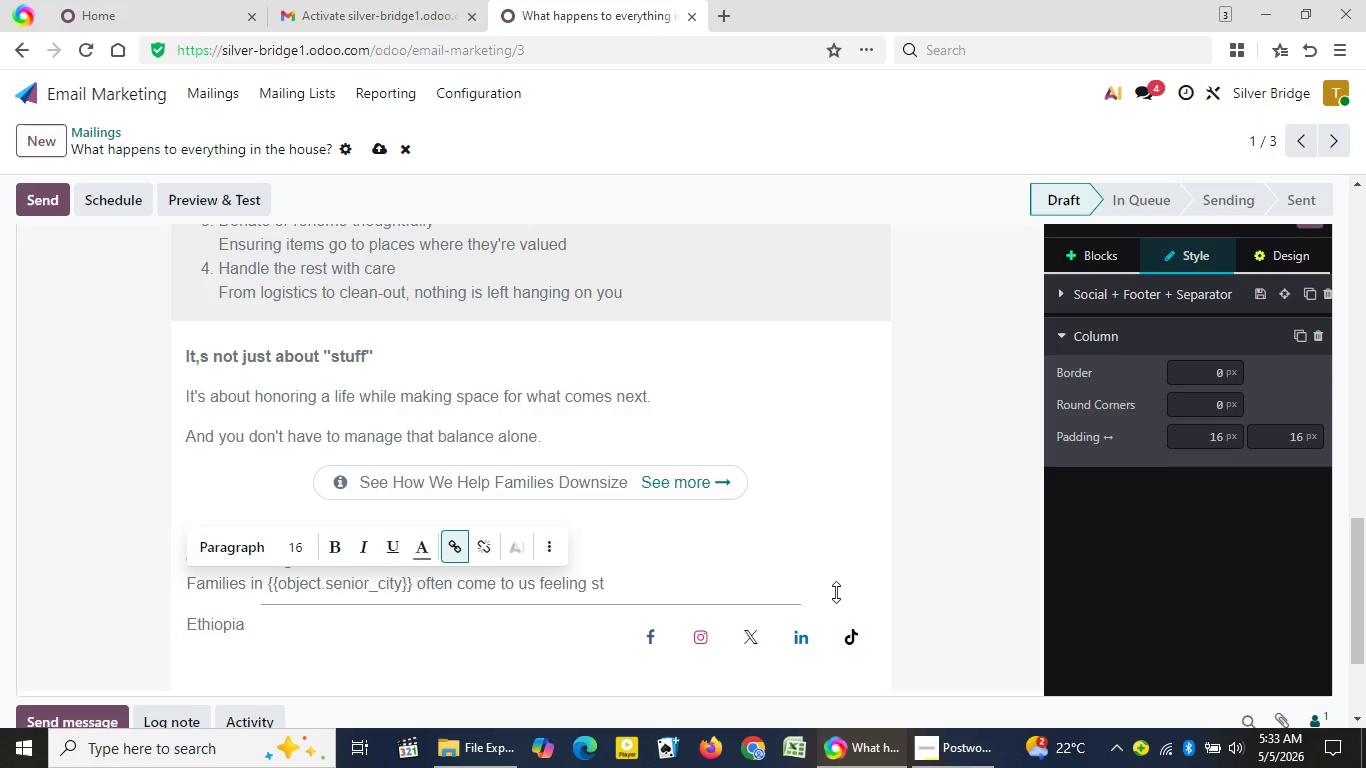 
wait(49.94)
 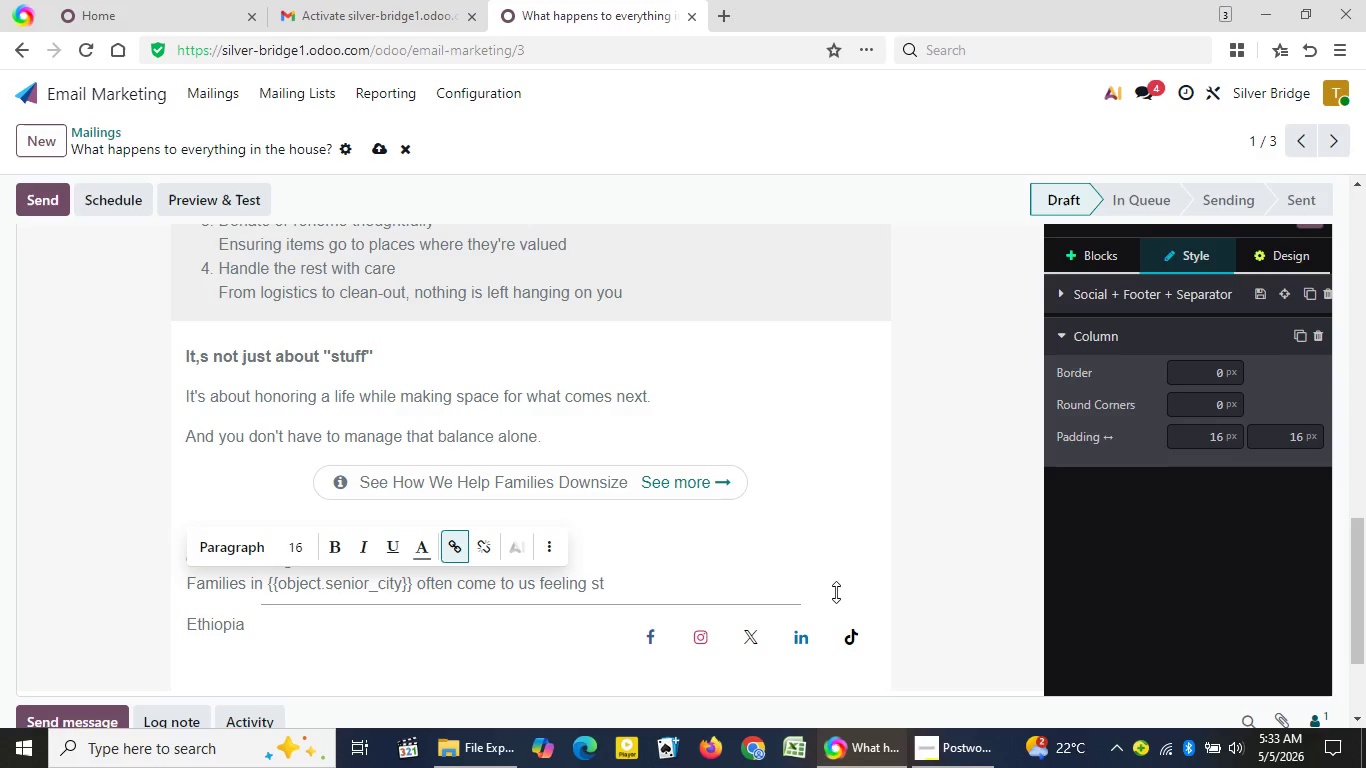 
type(uck at this exact stage there is a way through it, step by step)
 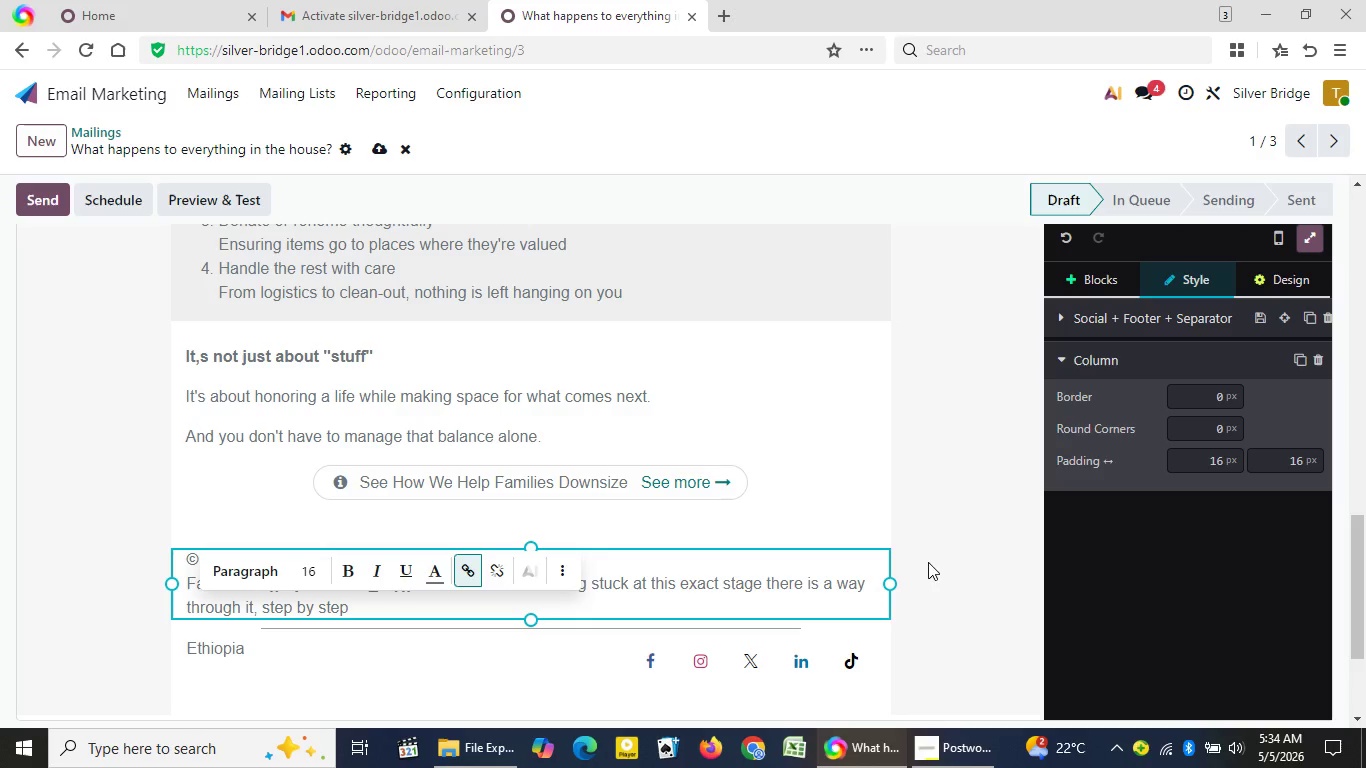 
left_click([928, 562])
 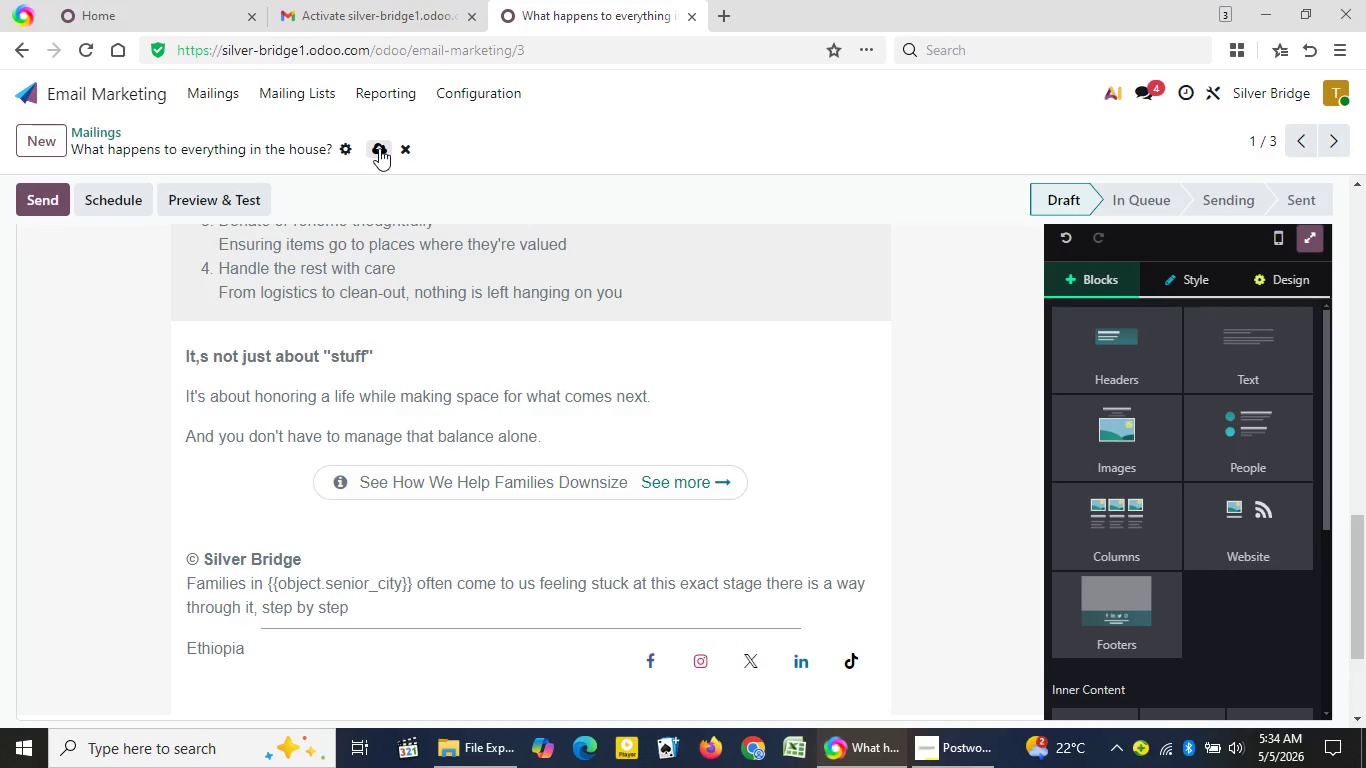 
left_click([379, 148])
 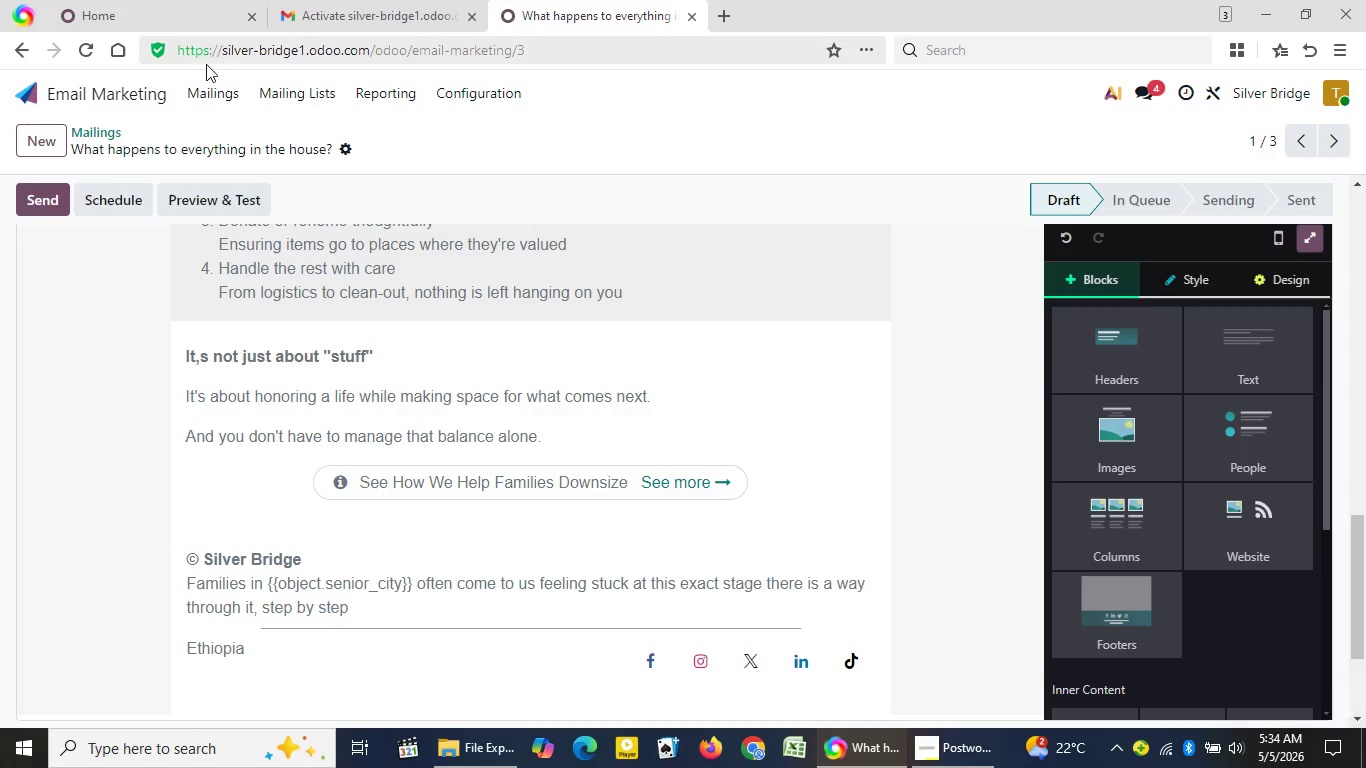 
left_click([214, 86])
 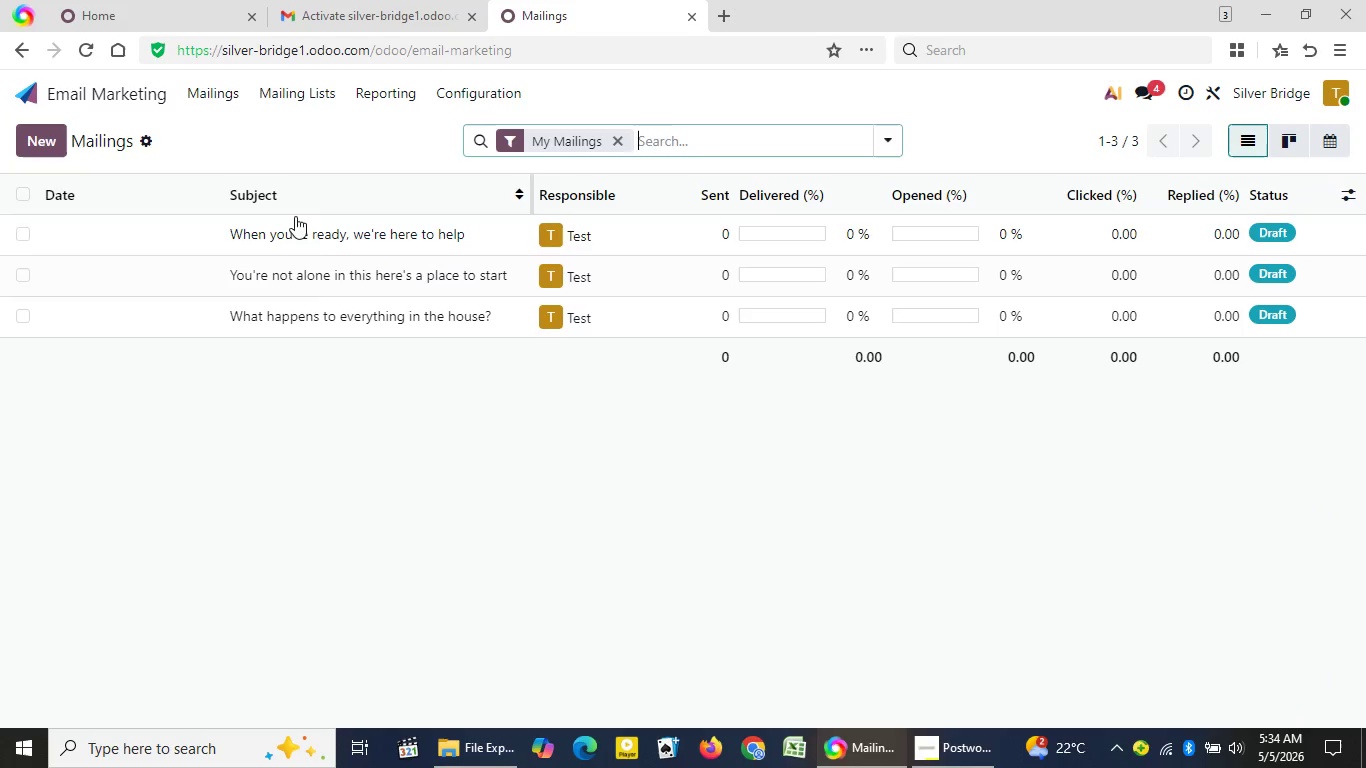 
left_click([313, 231])
 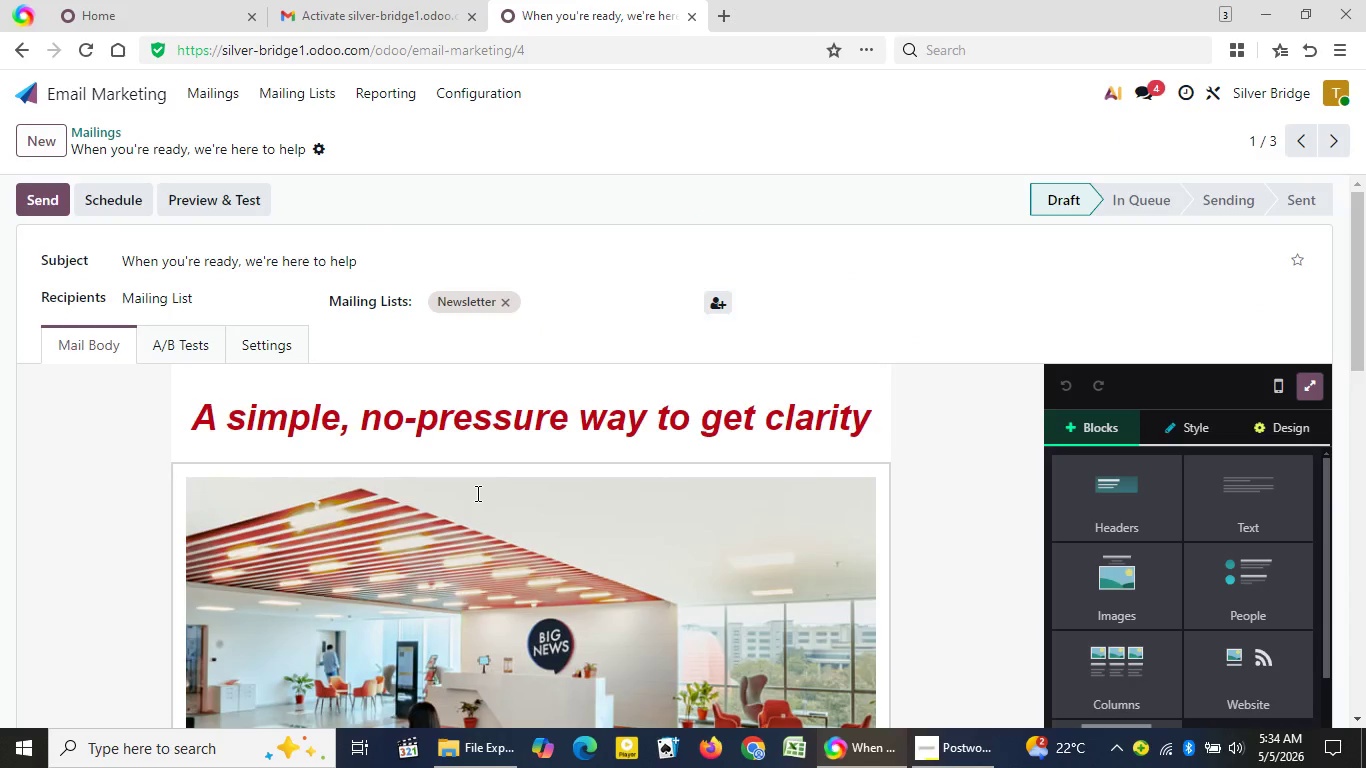 
wait(8.72)
 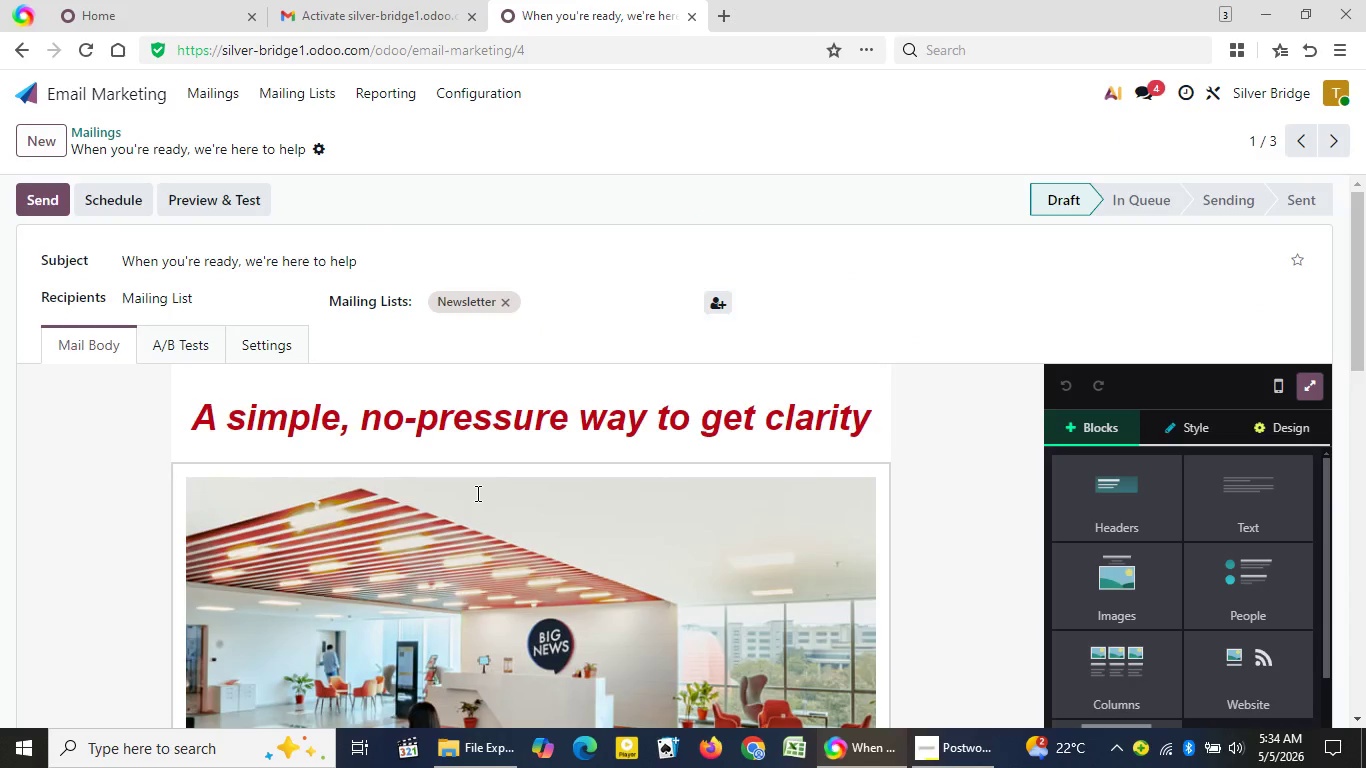 
left_click_drag(start_coordinate=[1361, 274], to_coordinate=[1365, 503])
 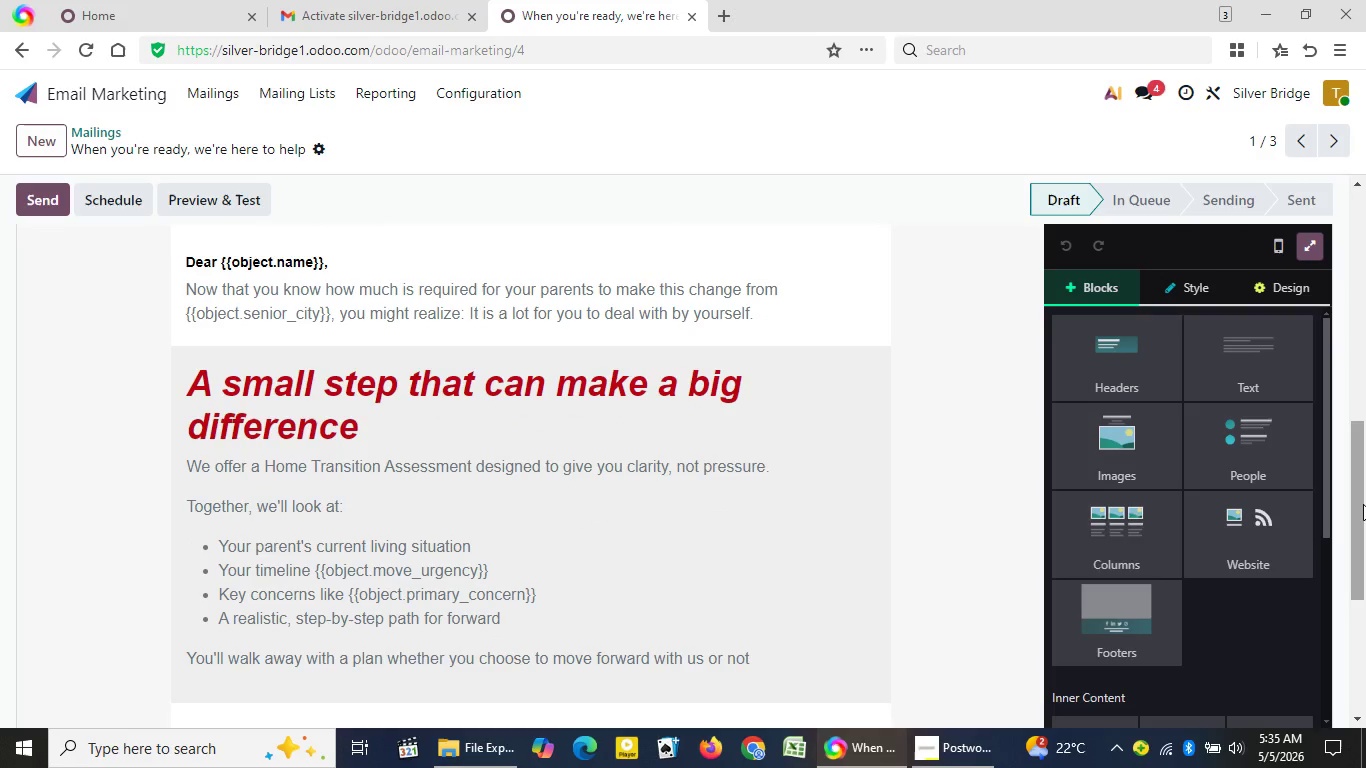 
wait(5.64)
 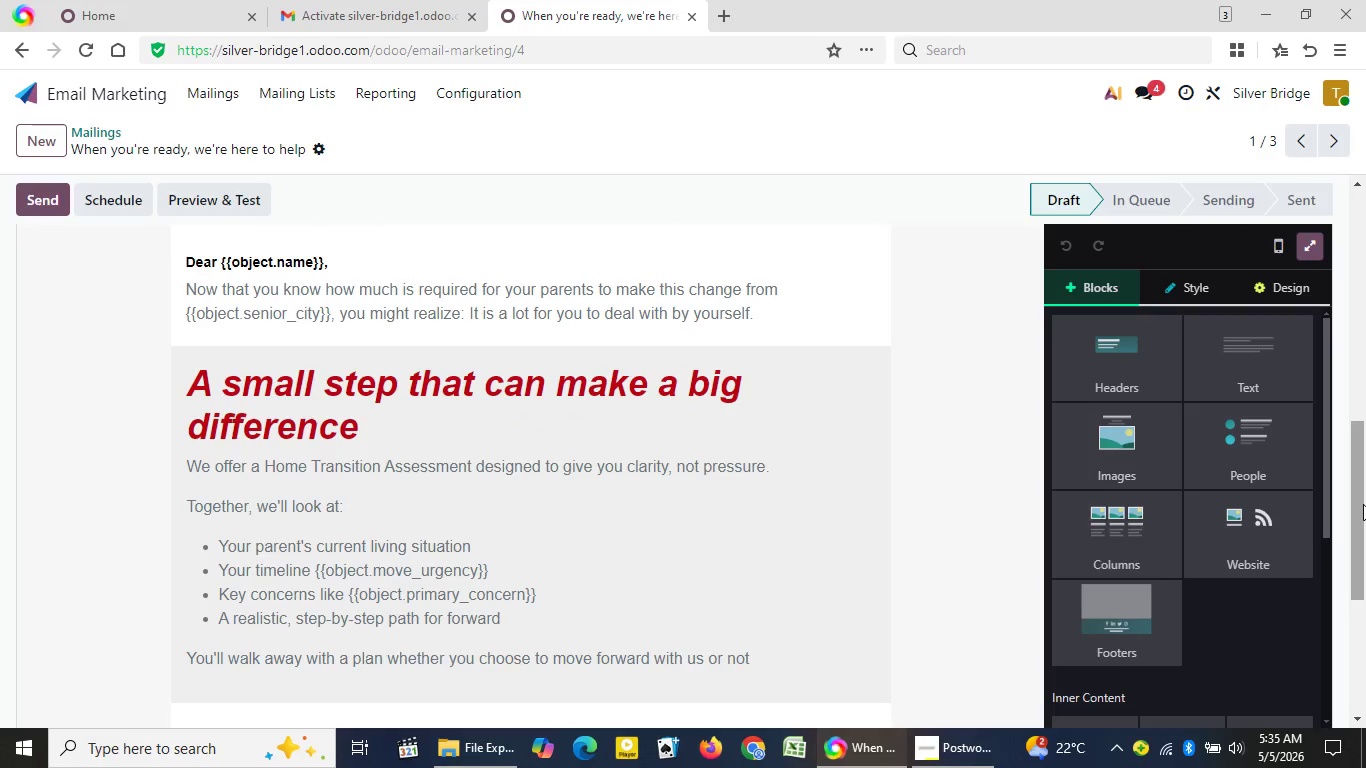 
left_click_drag(start_coordinate=[1363, 504], to_coordinate=[1365, 573])
 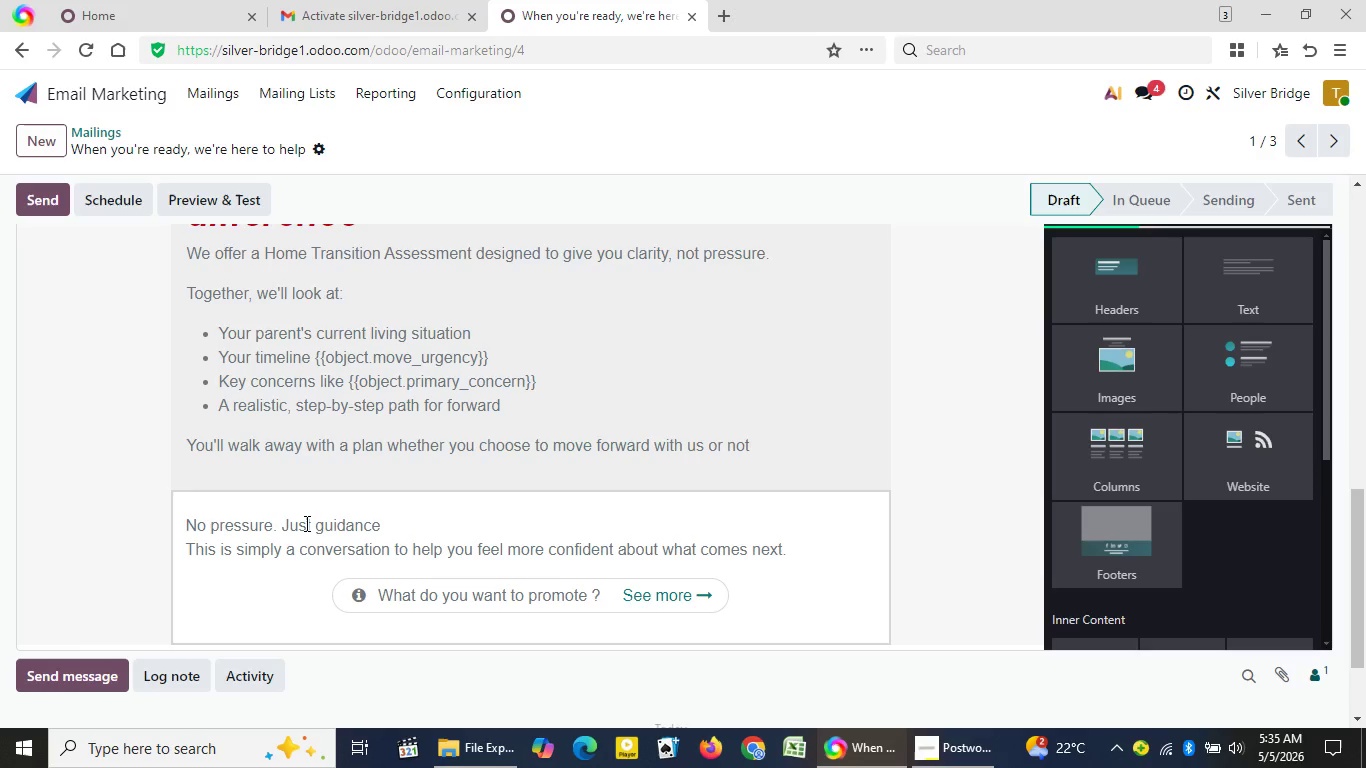 
double_click([304, 524])
 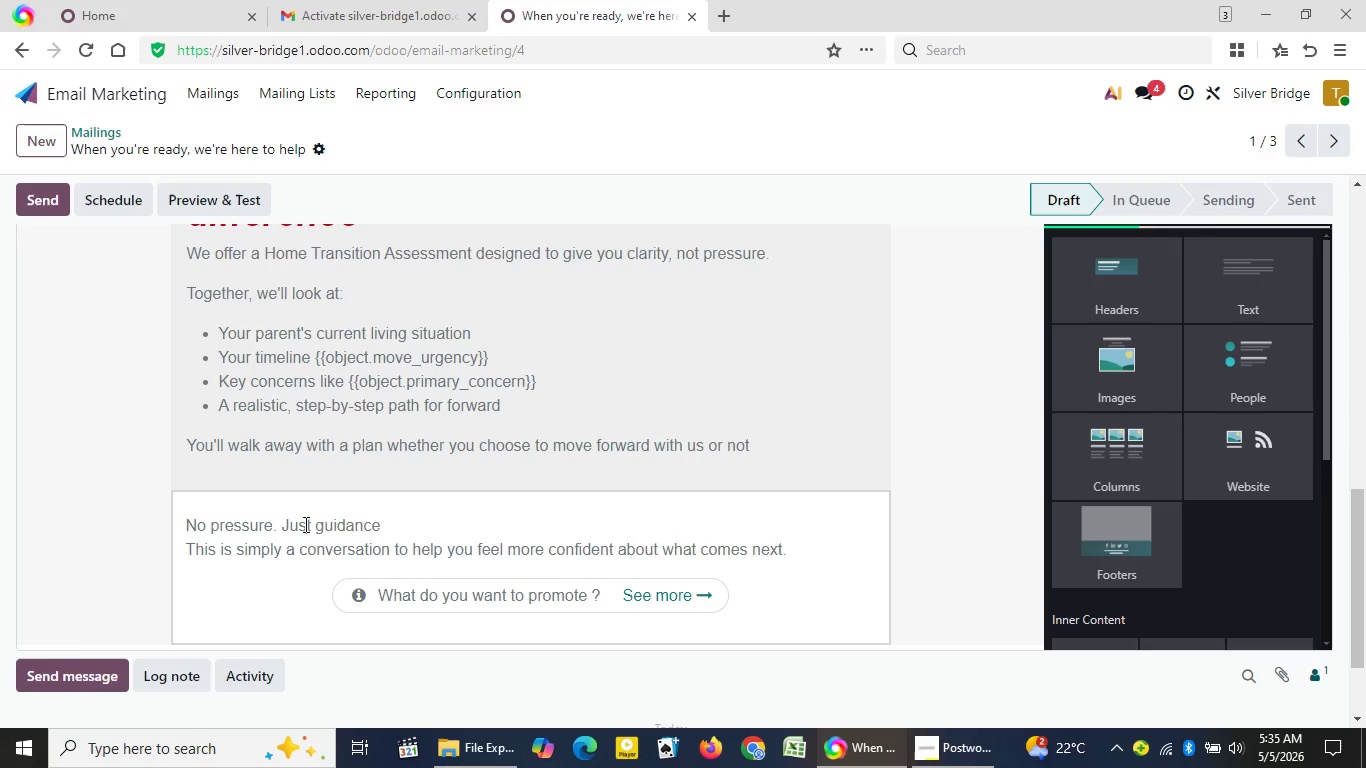 
triple_click([304, 524])
 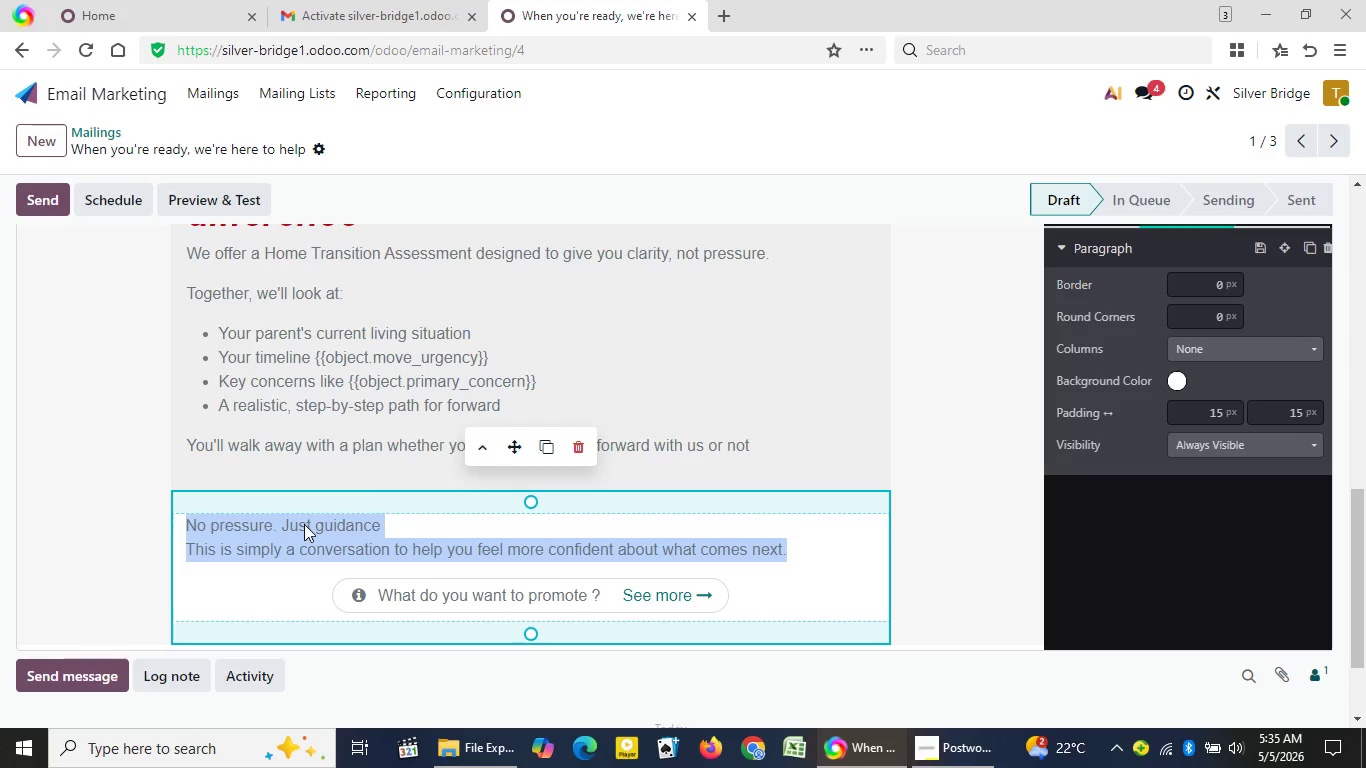 
left_click([304, 524])
 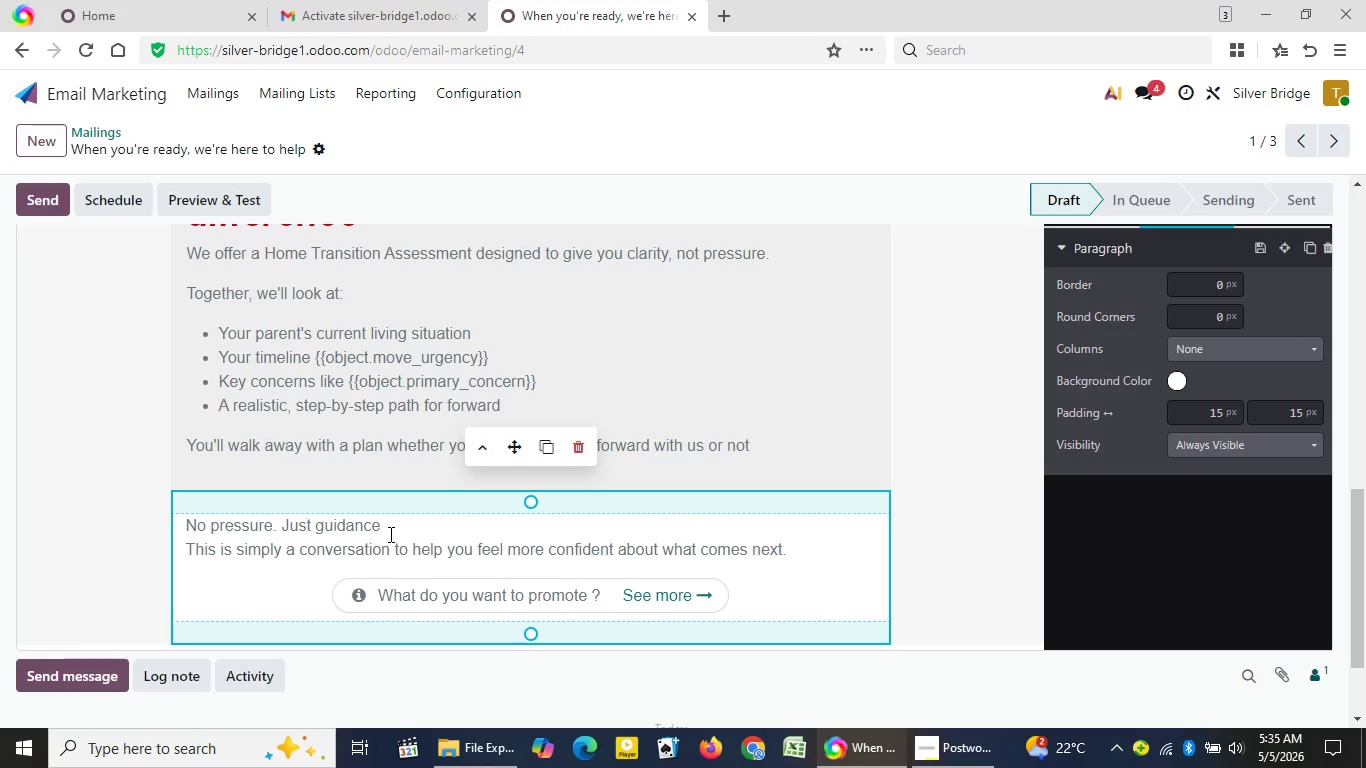 
left_click_drag(start_coordinate=[387, 533], to_coordinate=[189, 526])
 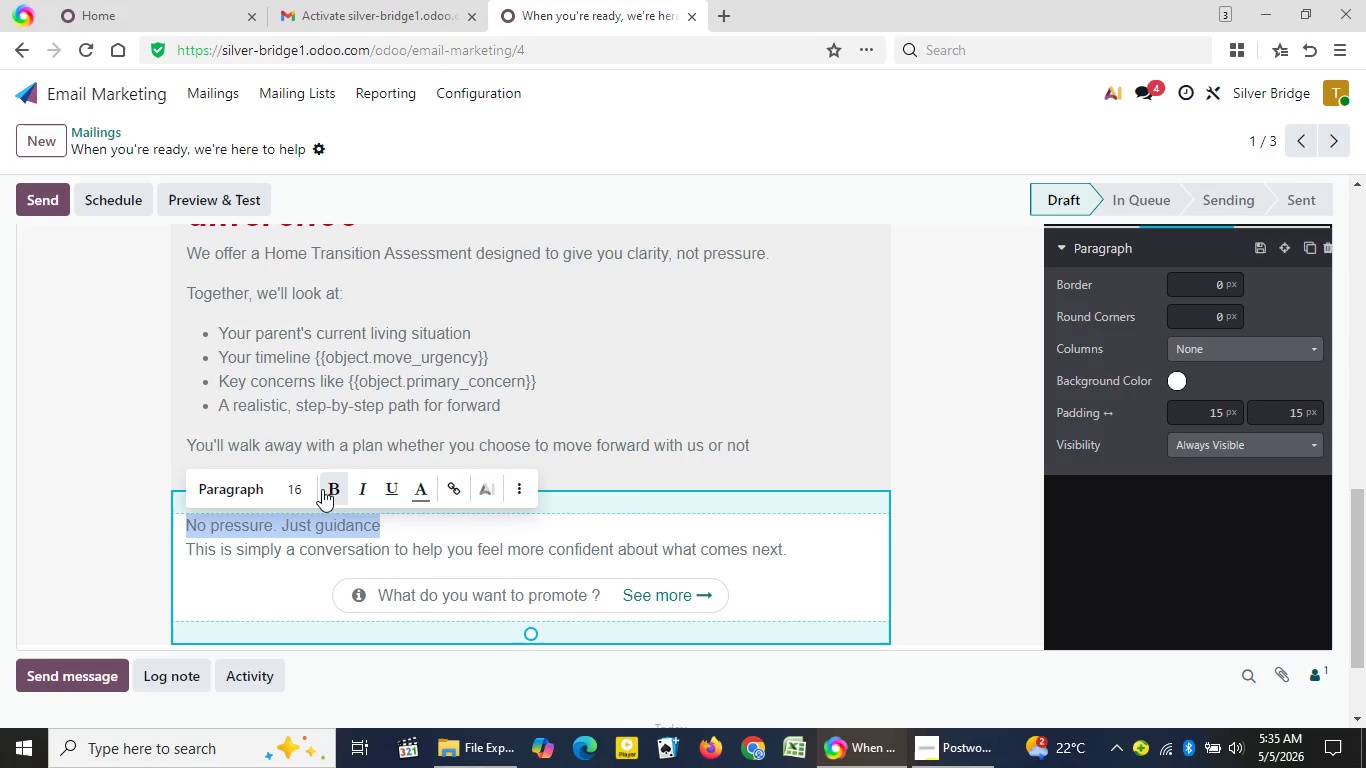 
left_click([326, 490])
 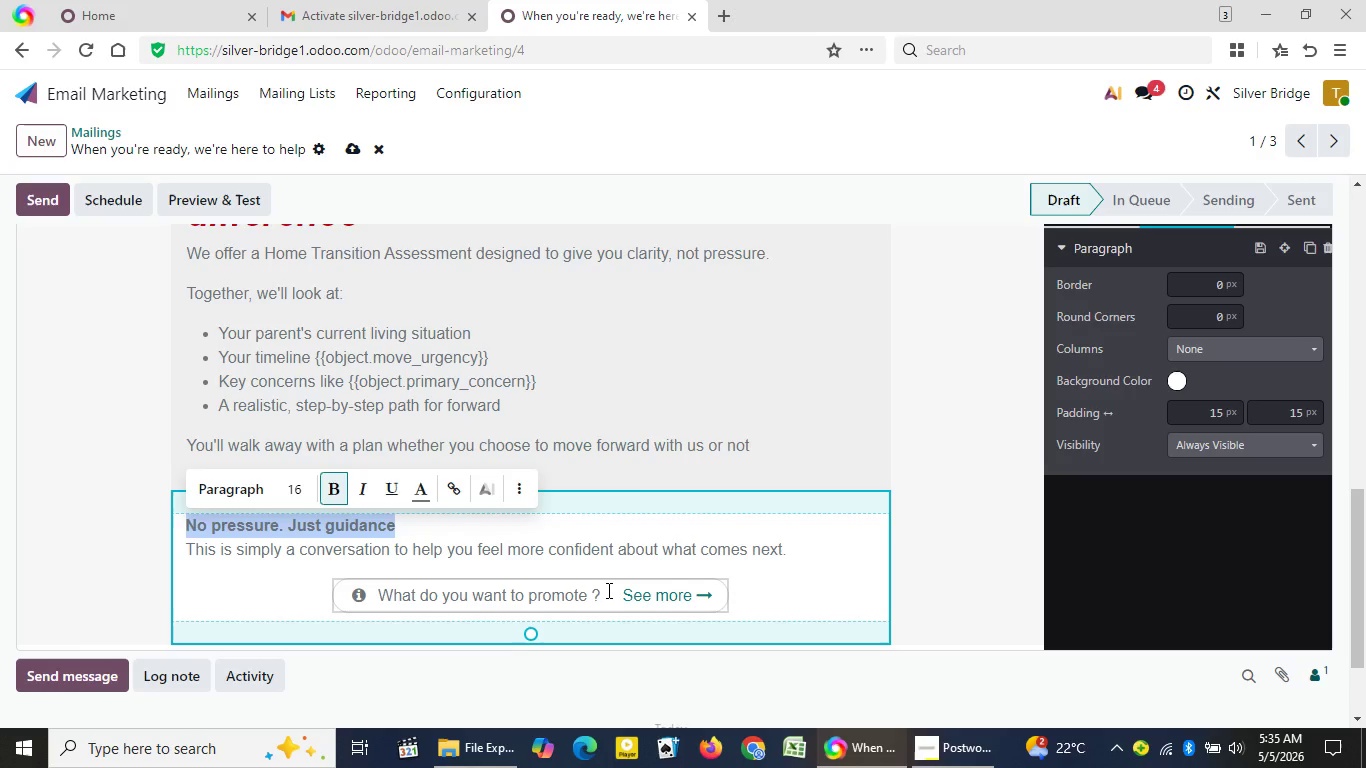 
left_click_drag(start_coordinate=[607, 590], to_coordinate=[381, 598])
 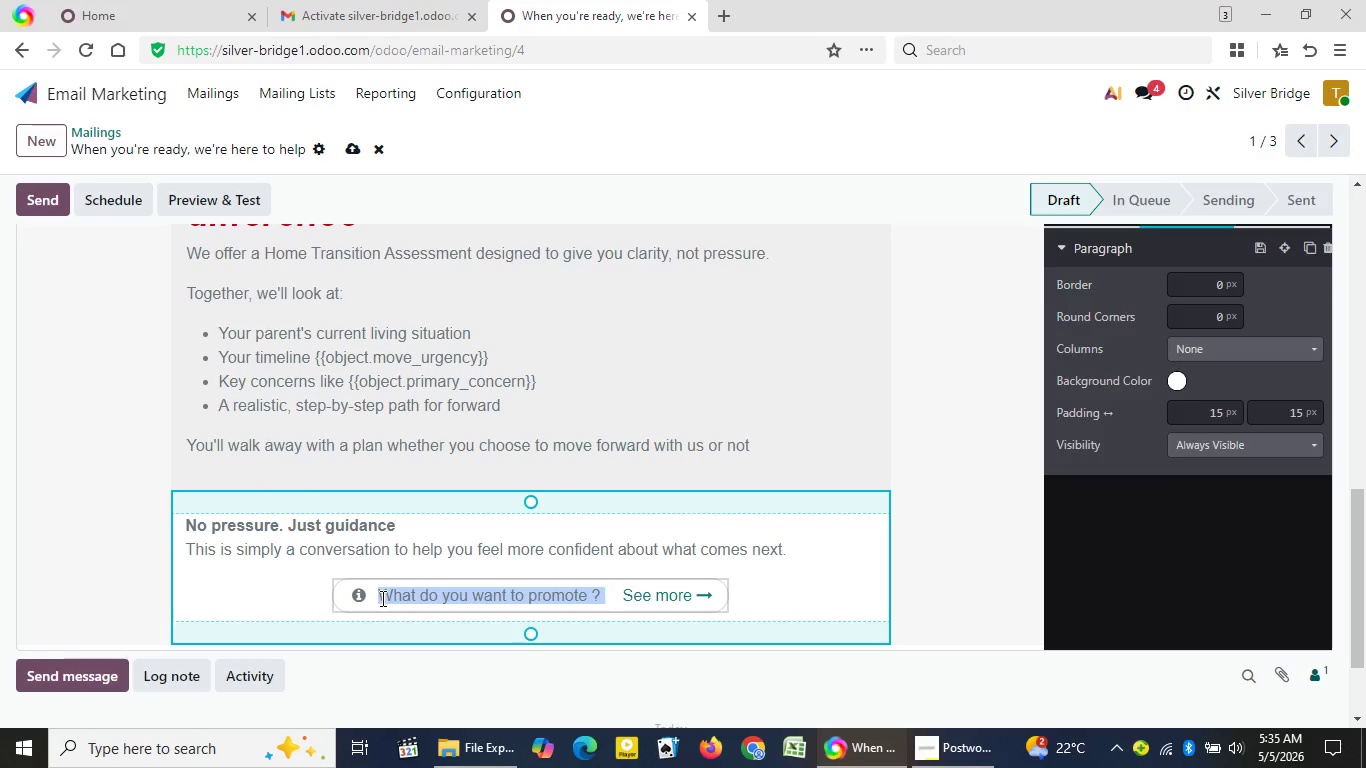 
key(Backspace)
 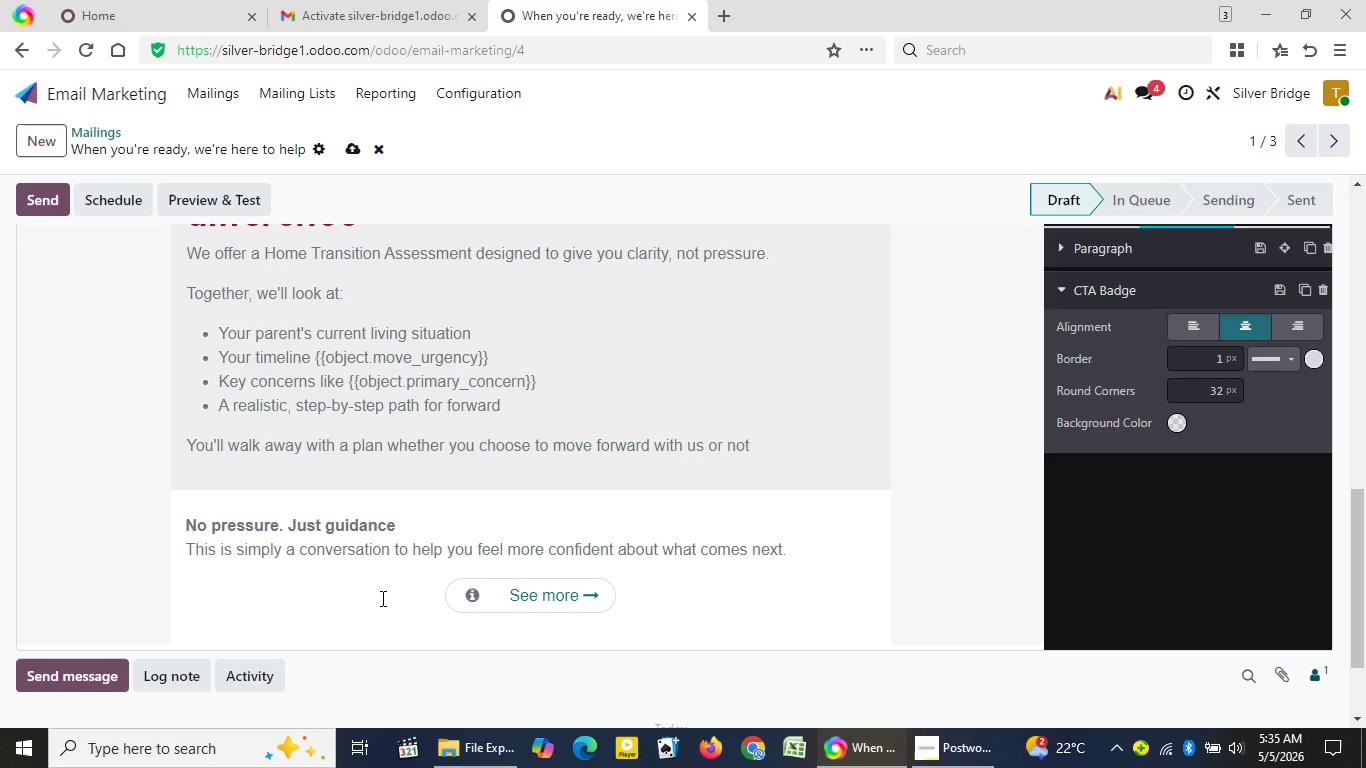 
type(Sh)
 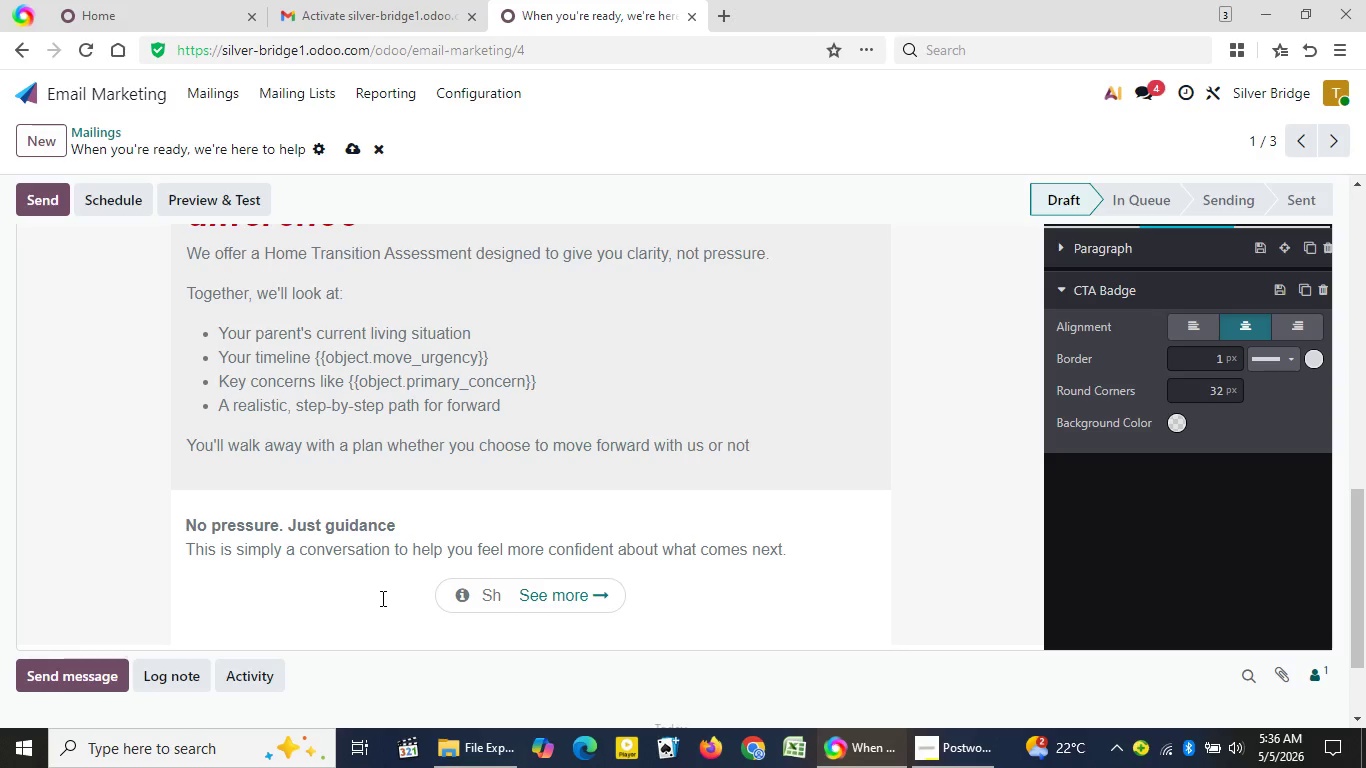 
wait(56.81)
 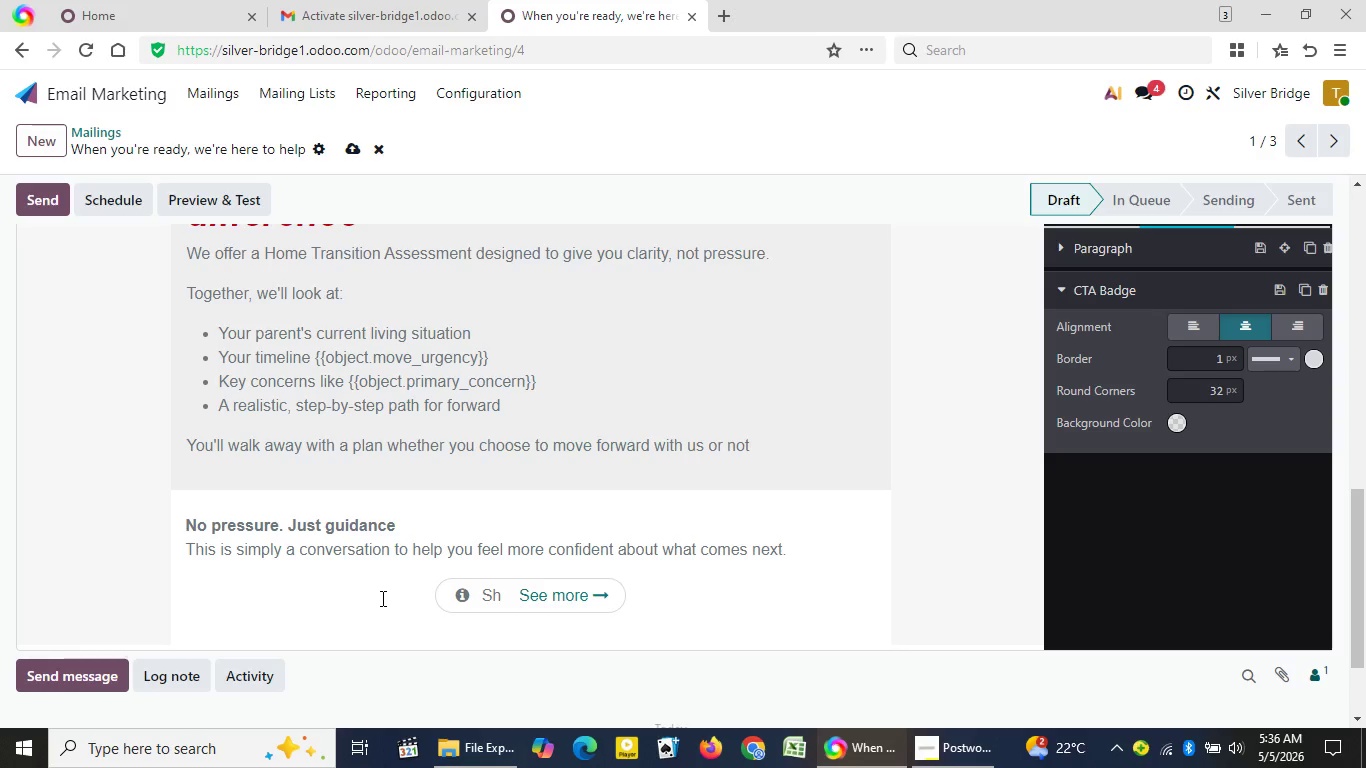 
key(Backspace)
 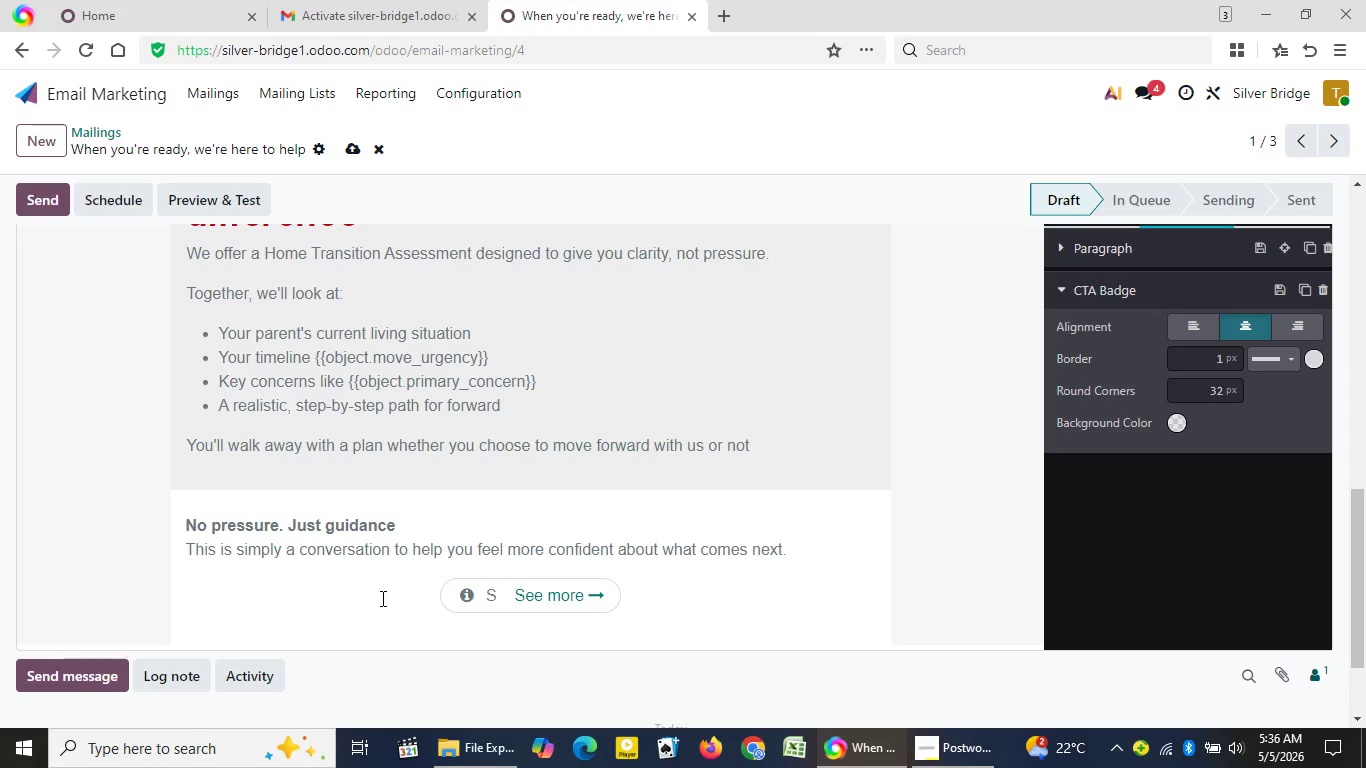 
wait(19.22)
 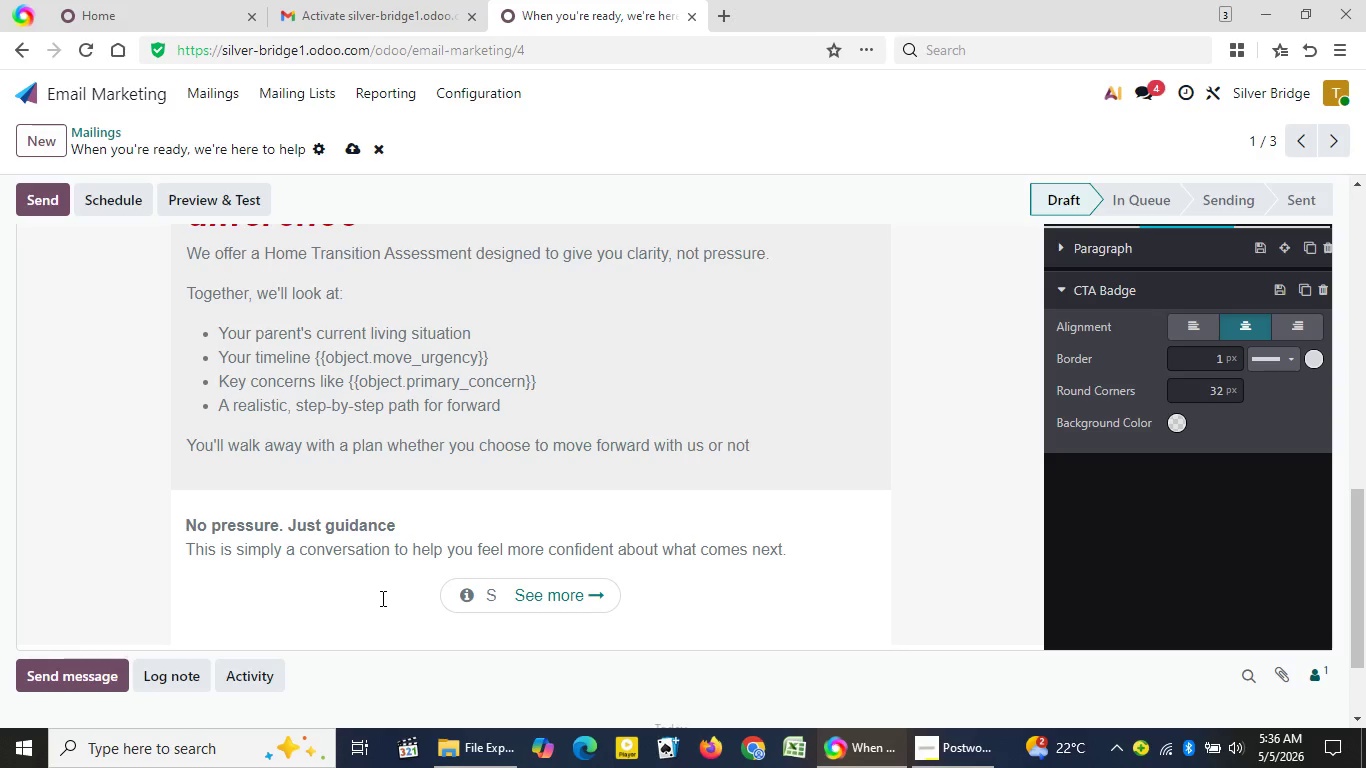 
type(chedule )
 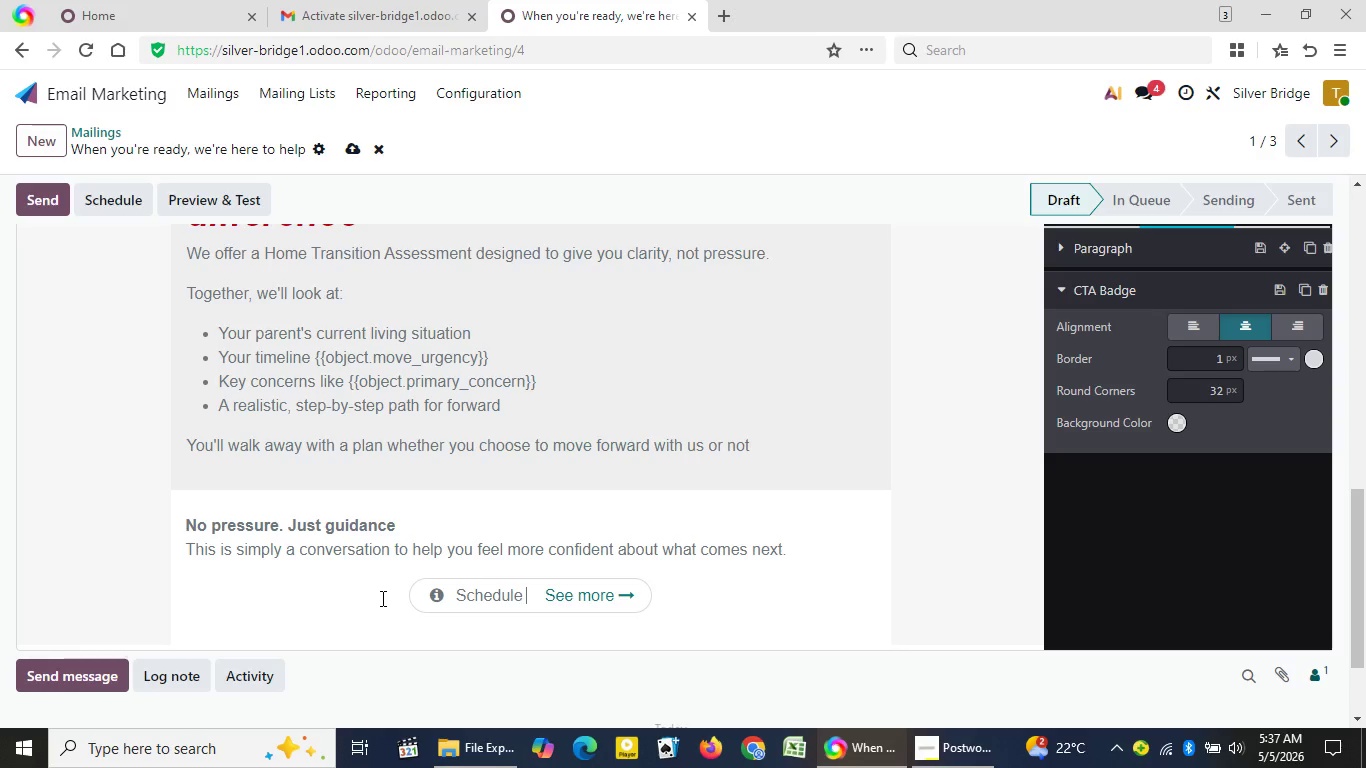 
wait(24.52)
 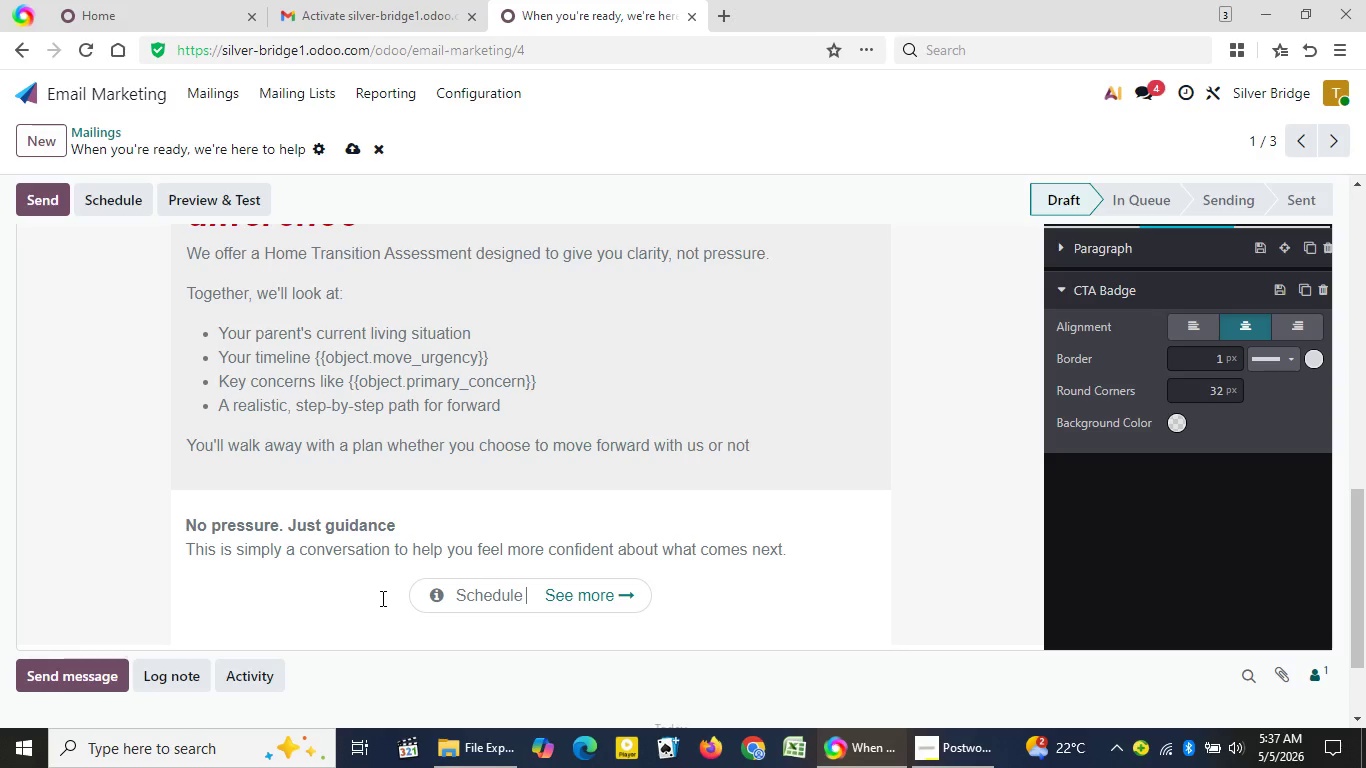 
type(a Home)
 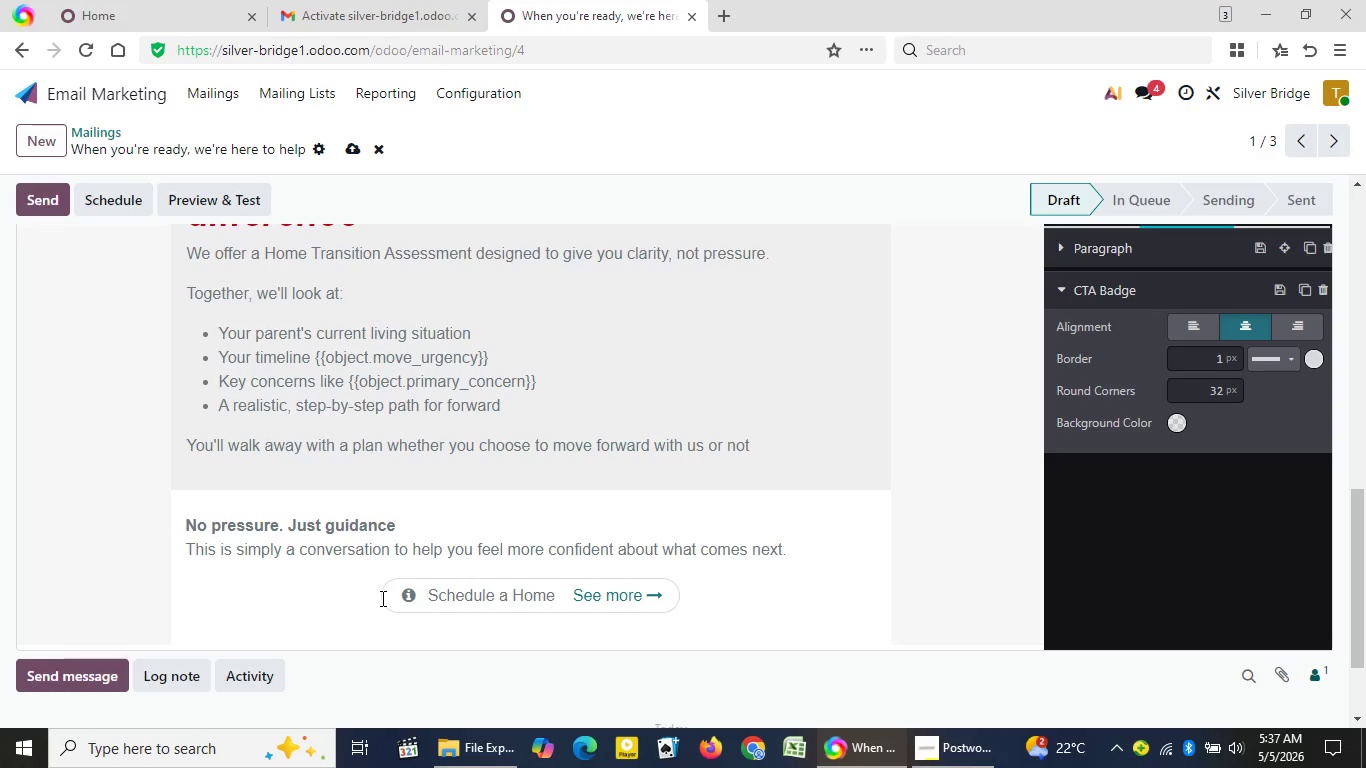 
wait(10.7)
 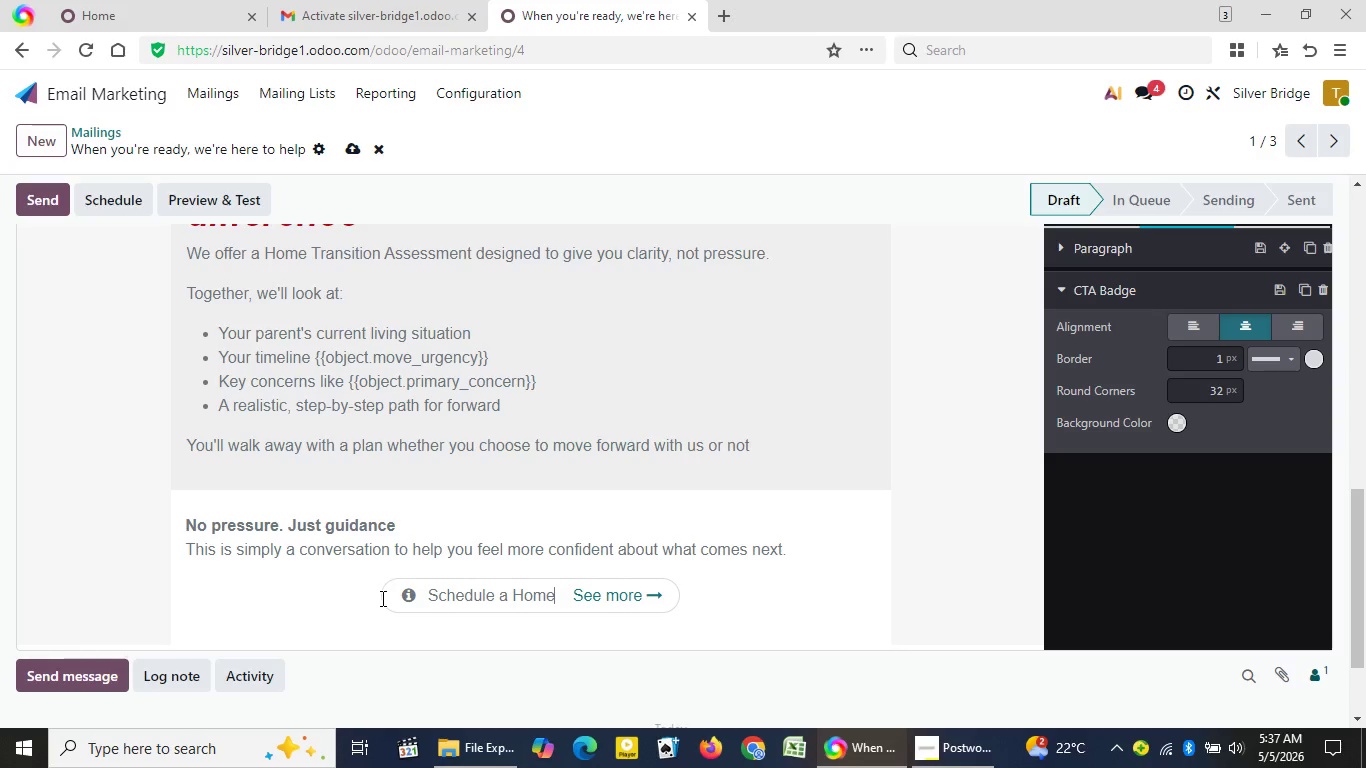 
key(Space)
 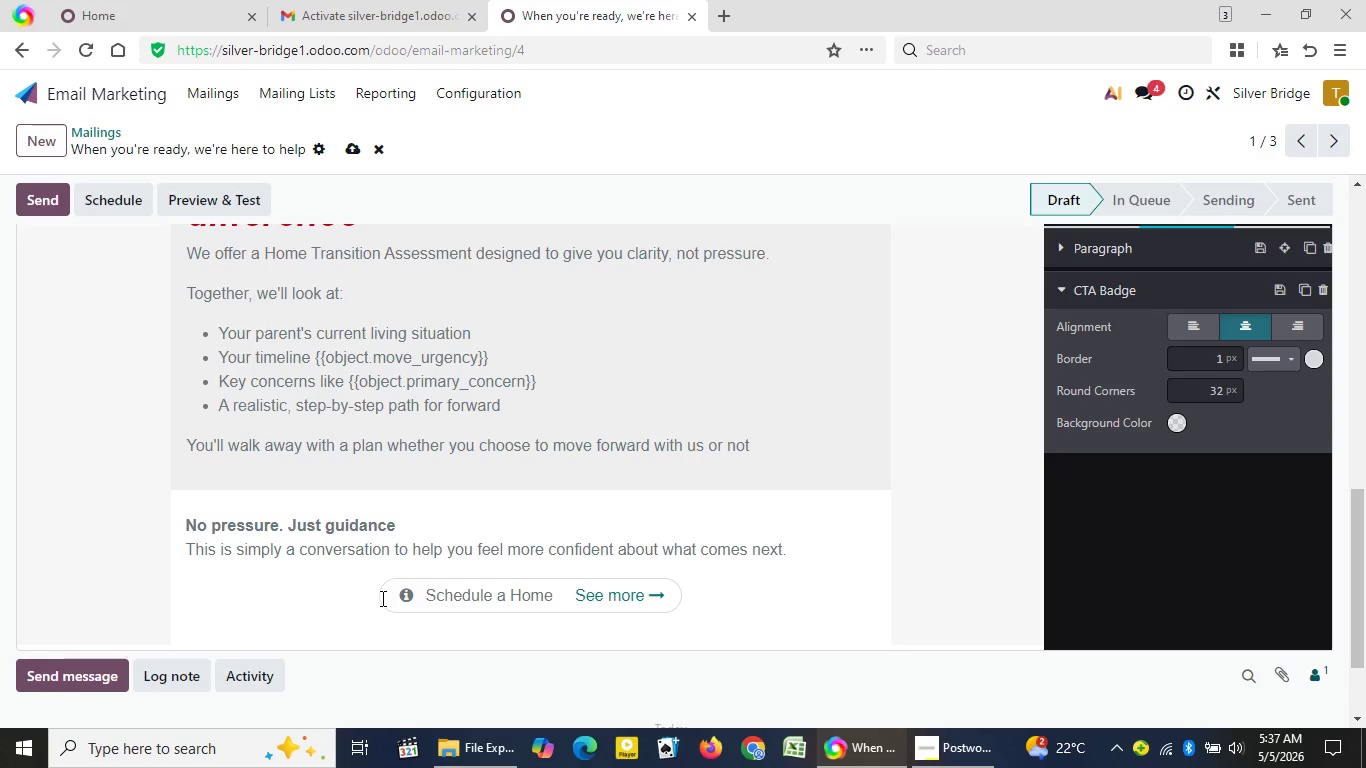 
wait(12.64)
 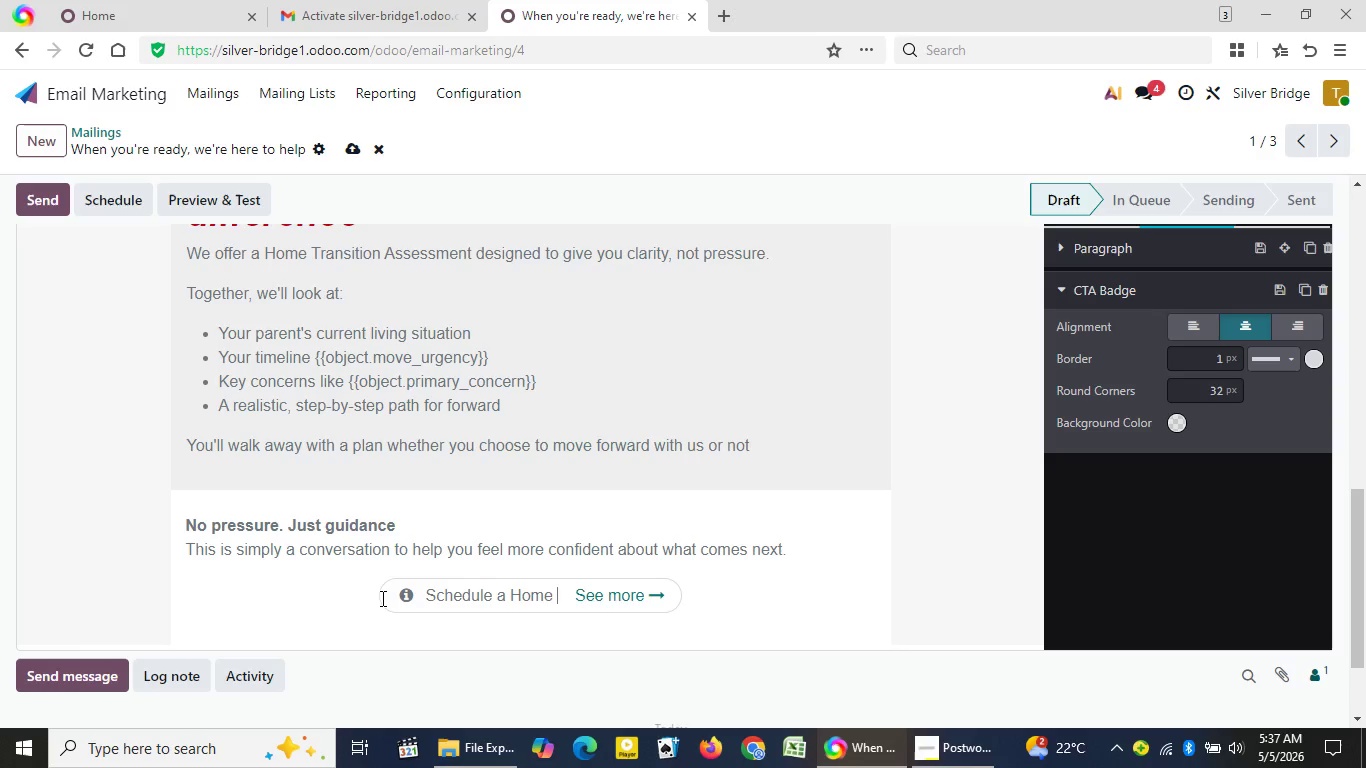 
key(Shift+T)
 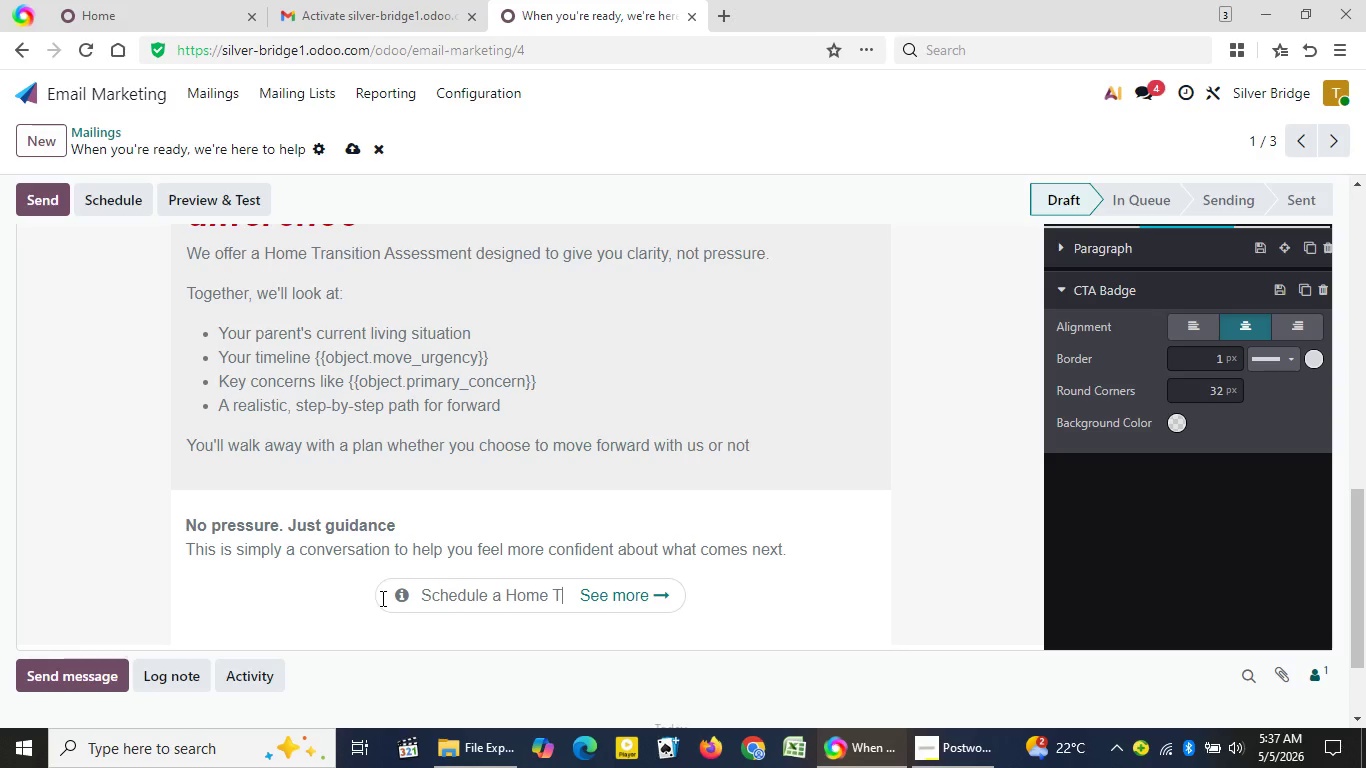 
type(ransi)
 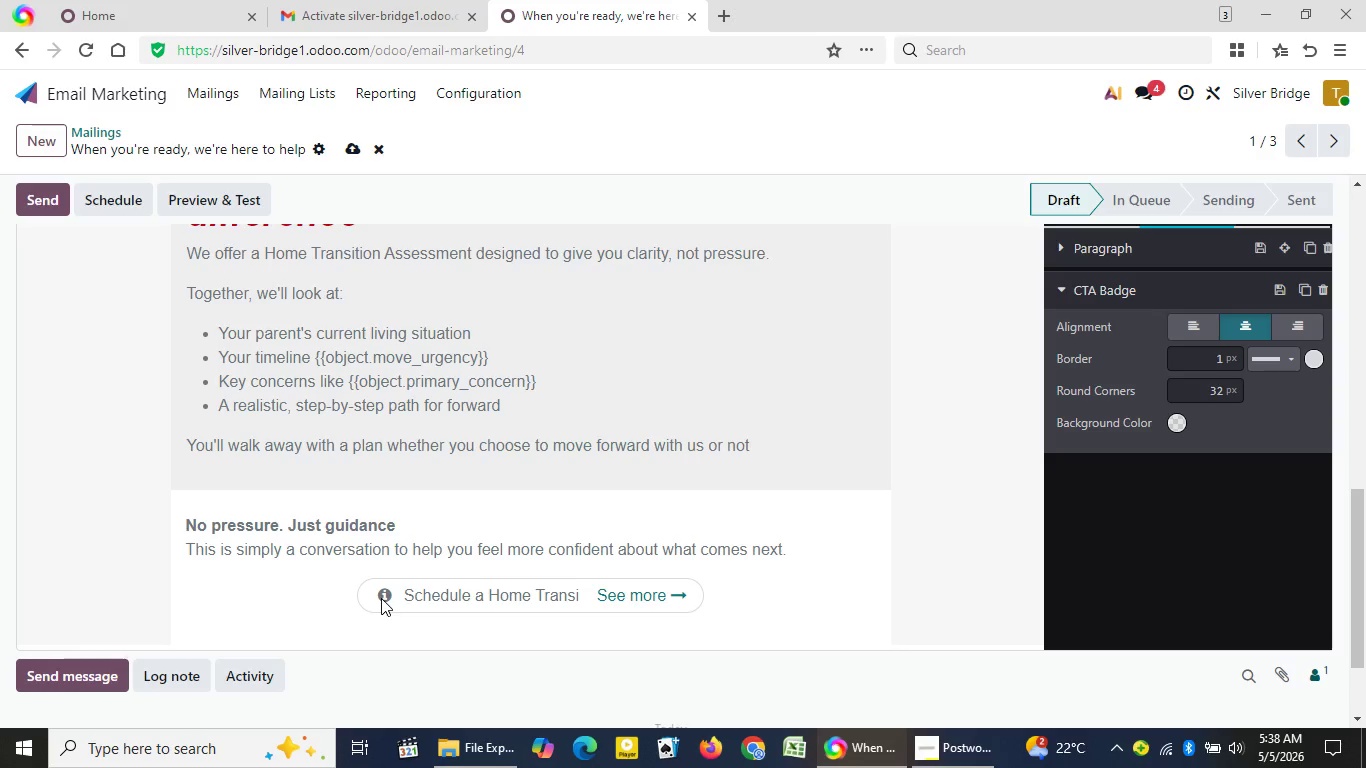 
wait(52.12)
 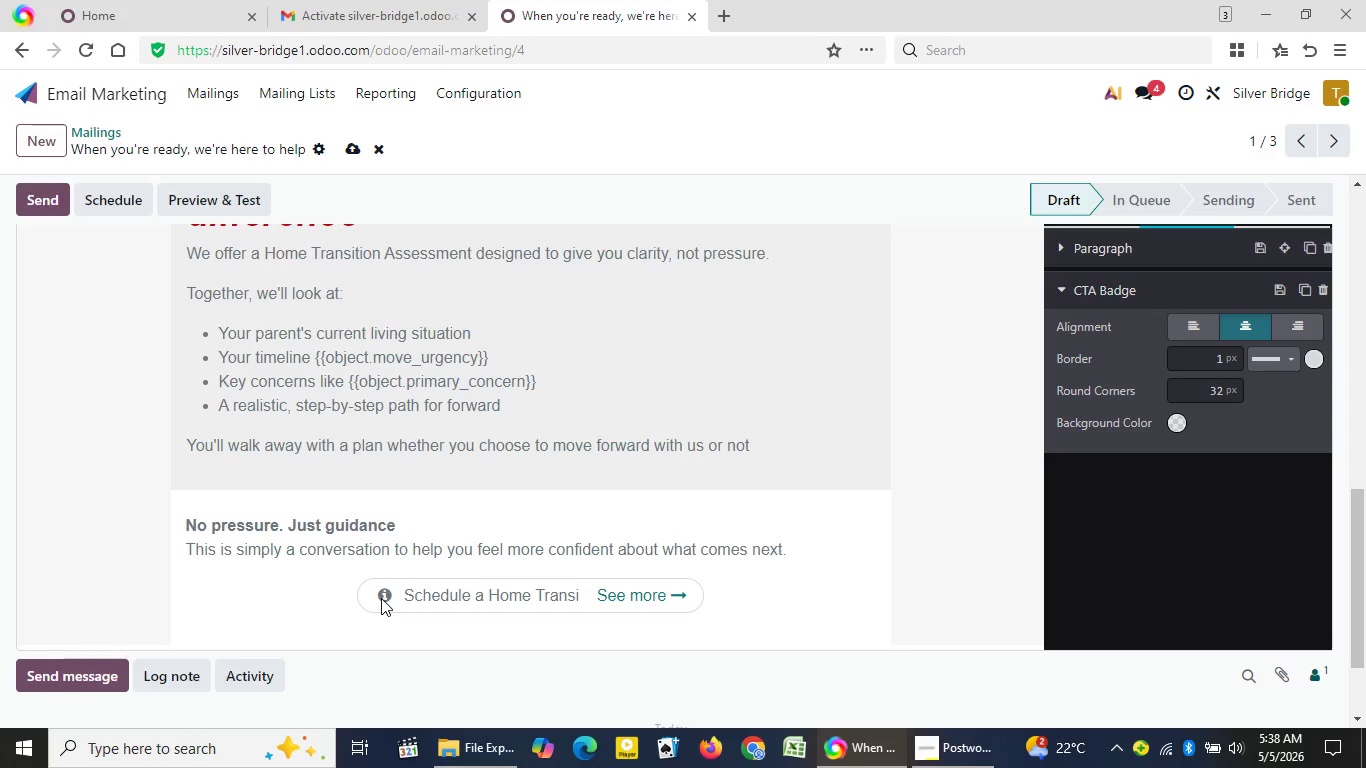 
type(tu)
key(Backspace)
type(ion)
 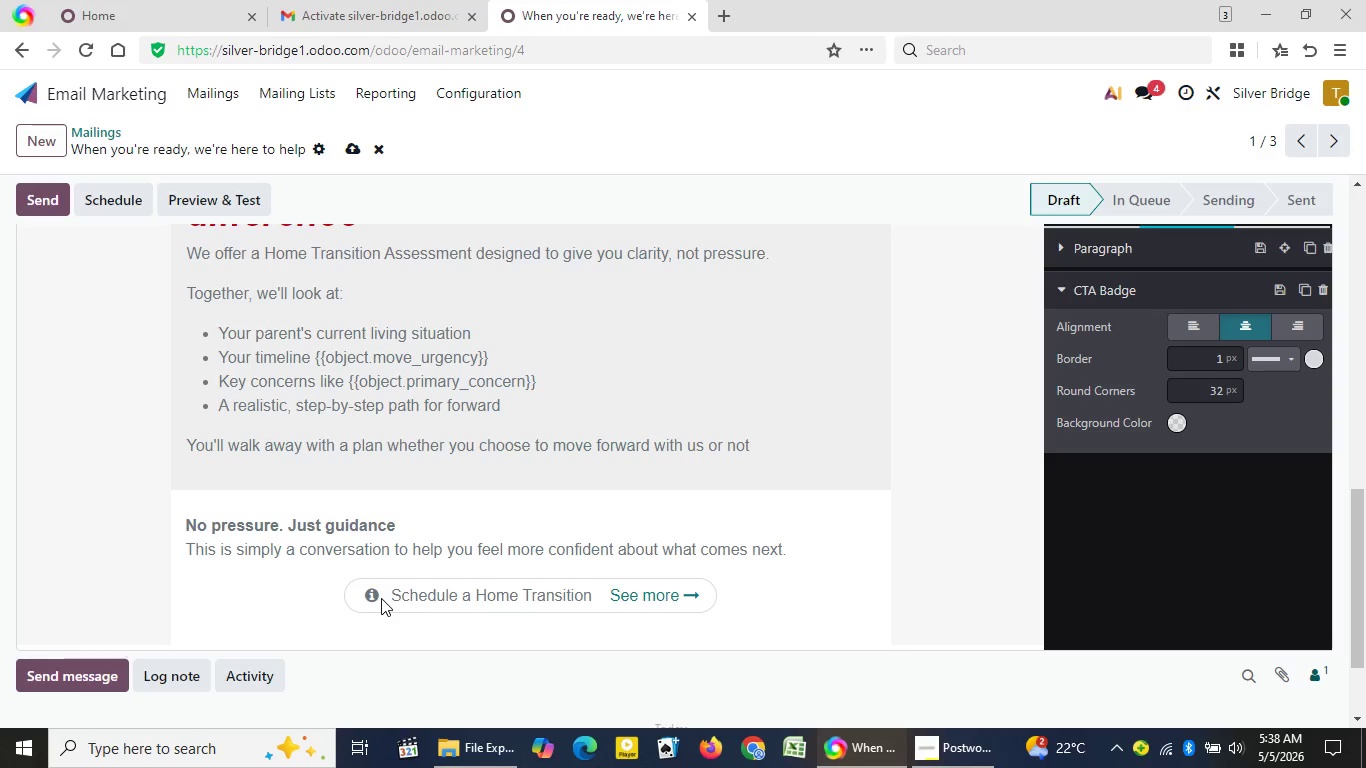 
wait(5.48)
 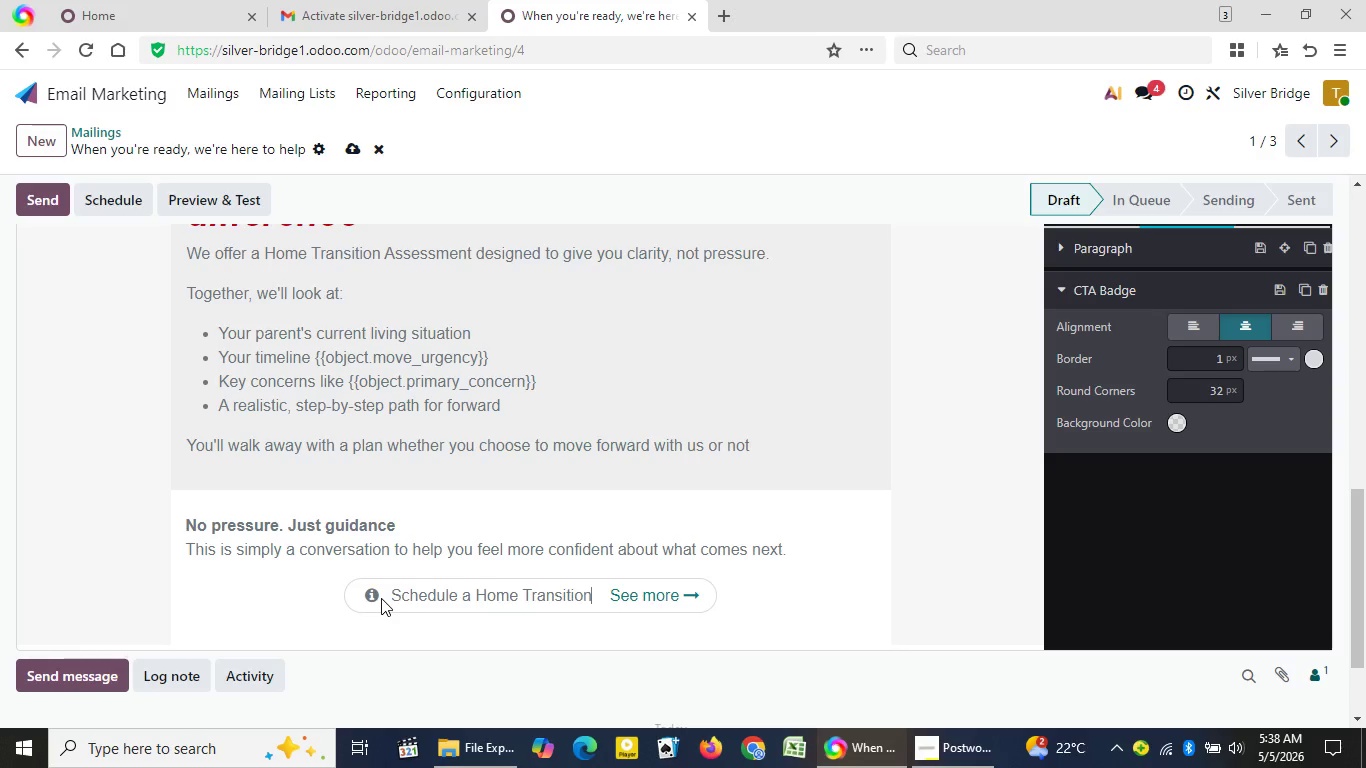 
type( Assessmeb)
key(Backspace)
type(nt)
 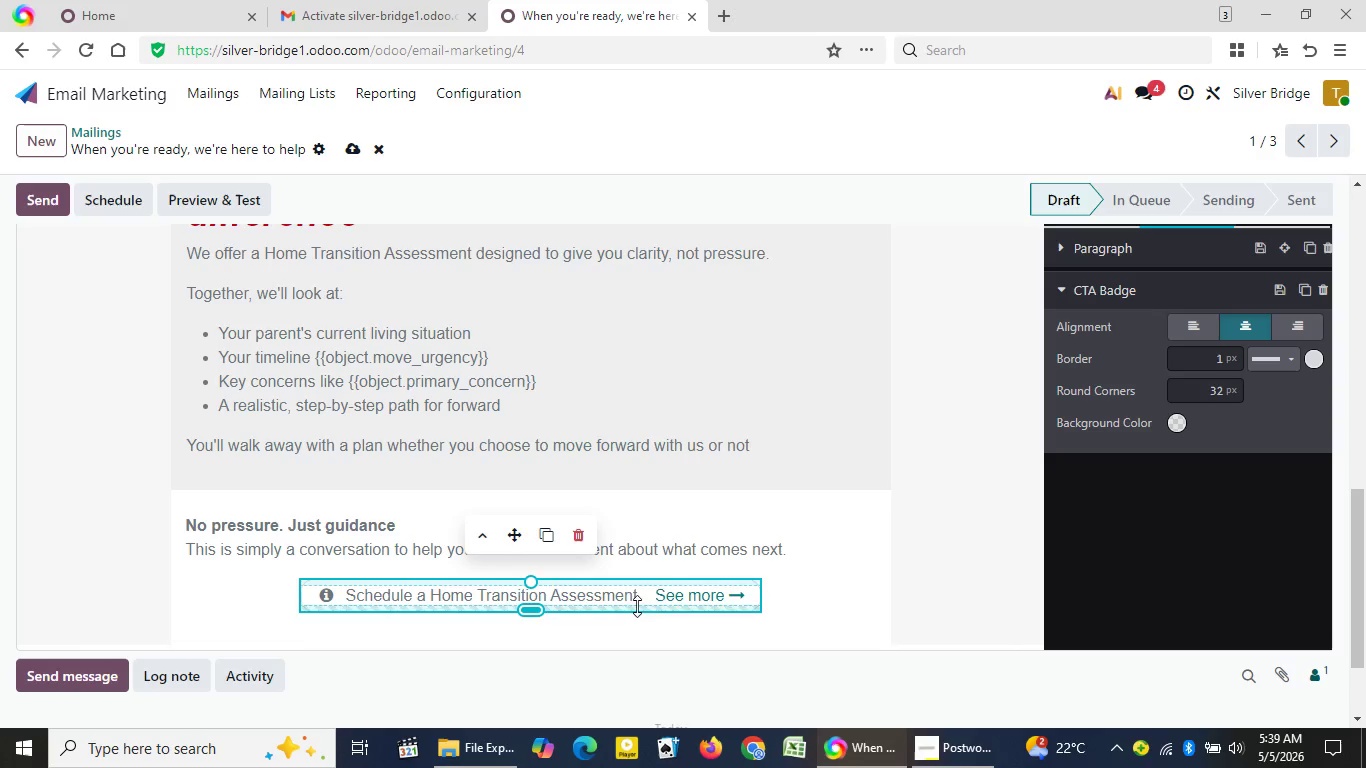 
wait(6.48)
 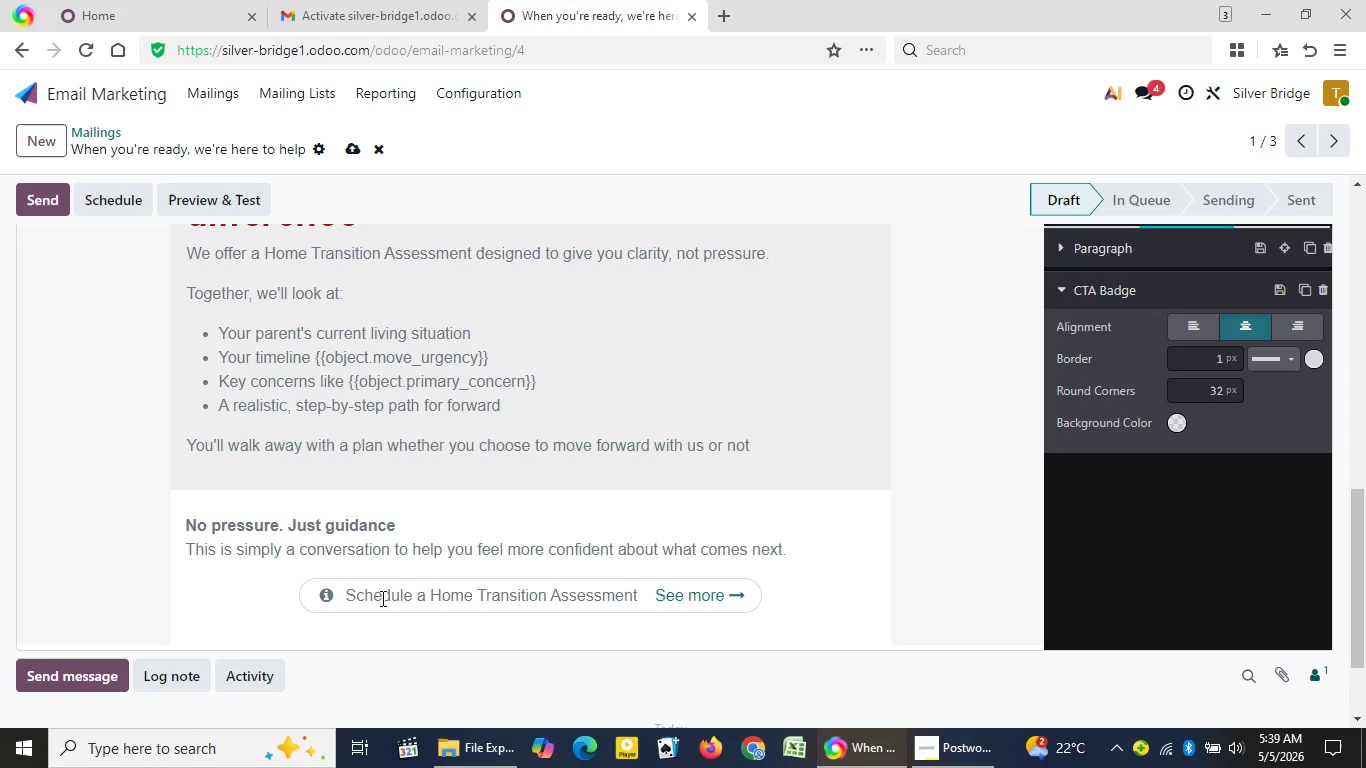 
left_click([905, 557])
 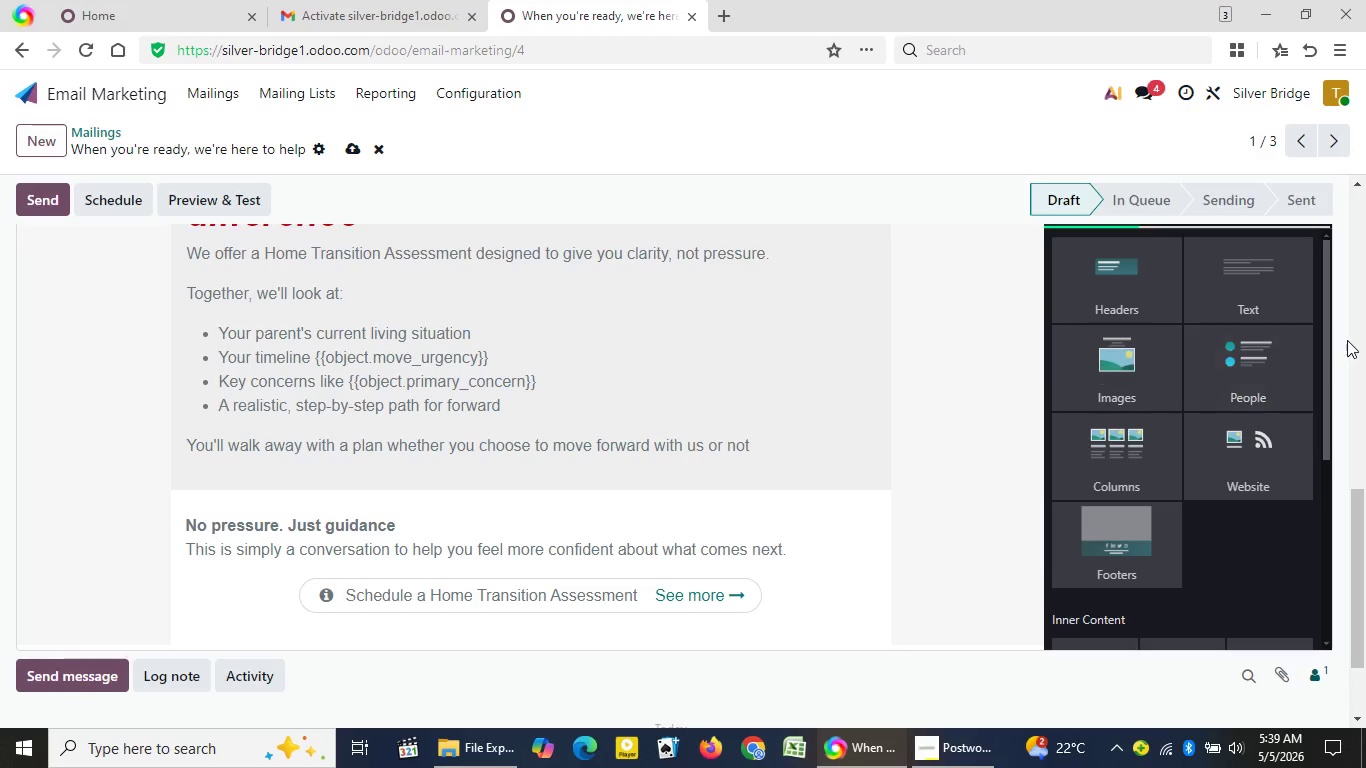 
left_click_drag(start_coordinate=[1328, 341], to_coordinate=[1320, 570])
 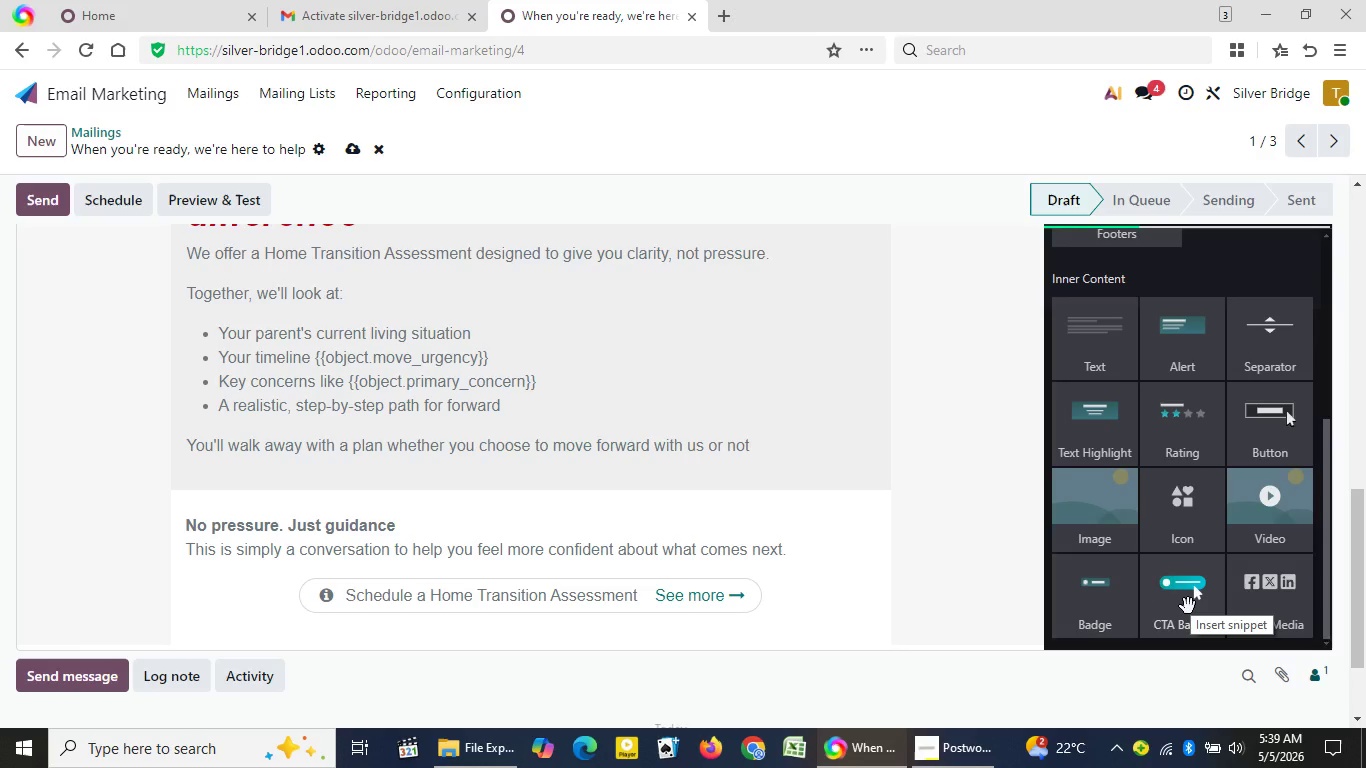 
wait(15.61)
 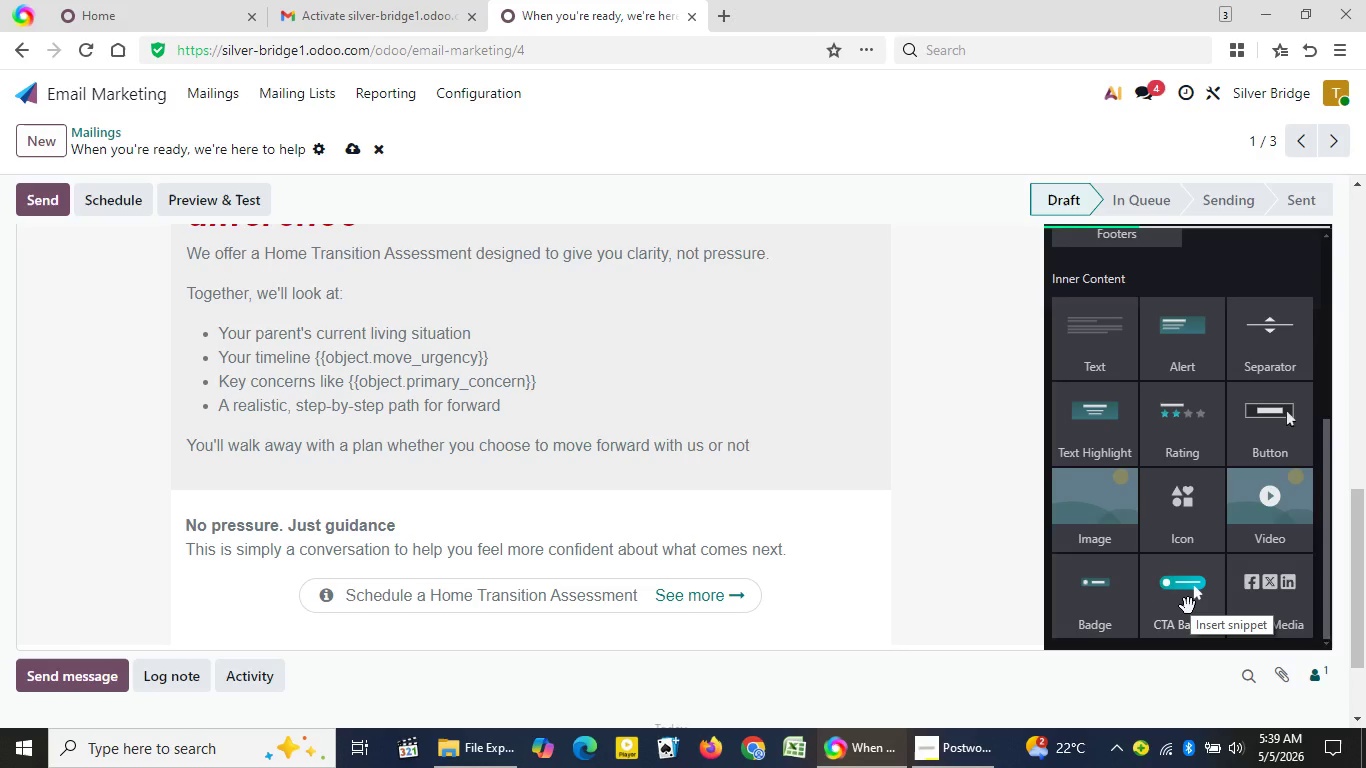 
left_click([1155, 242])
 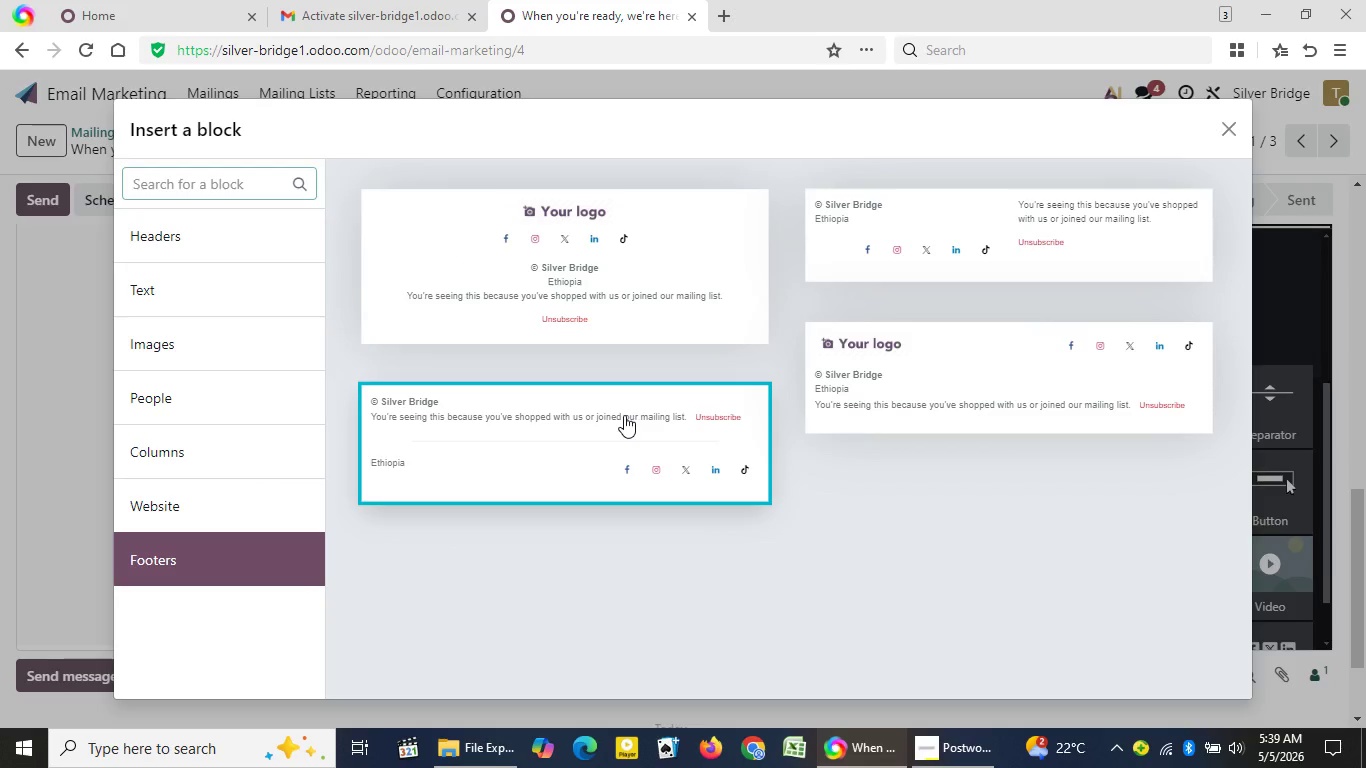 
left_click([550, 432])
 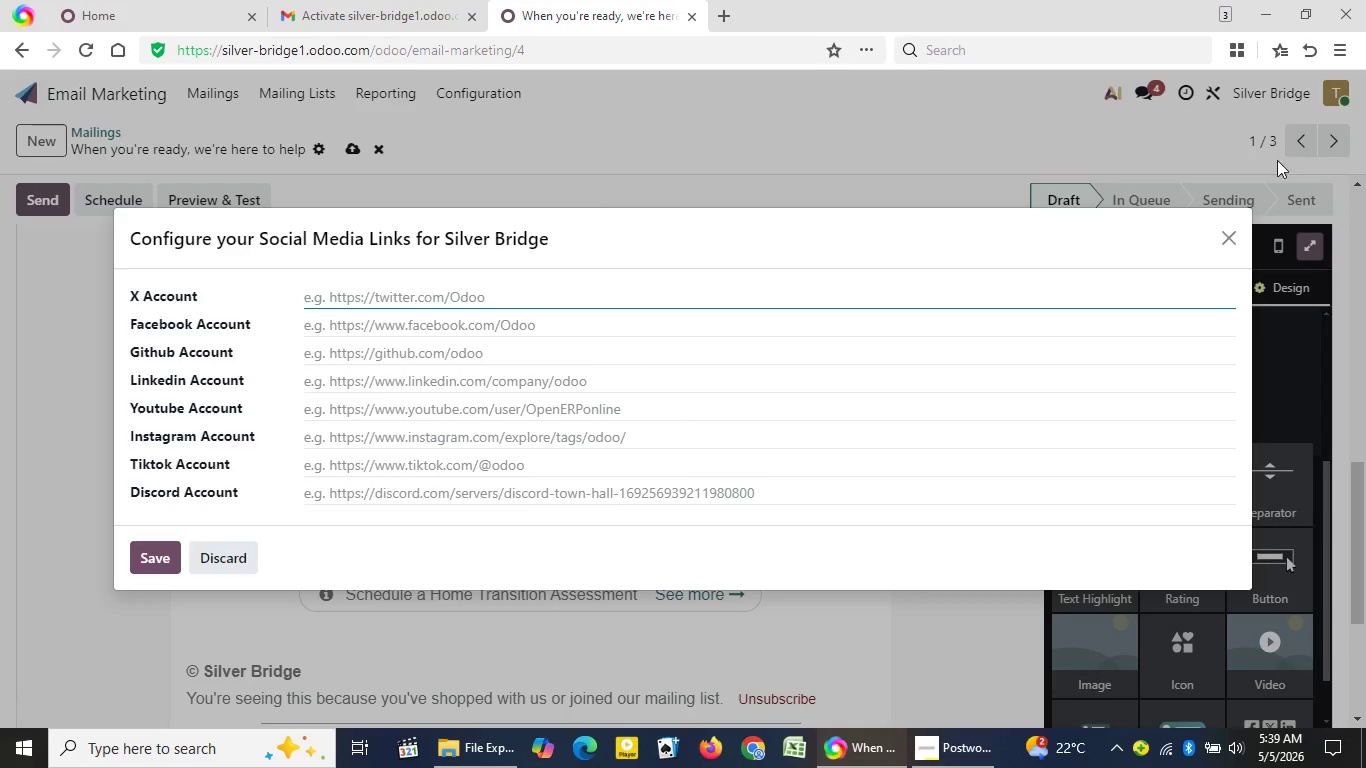 
wait(5.33)
 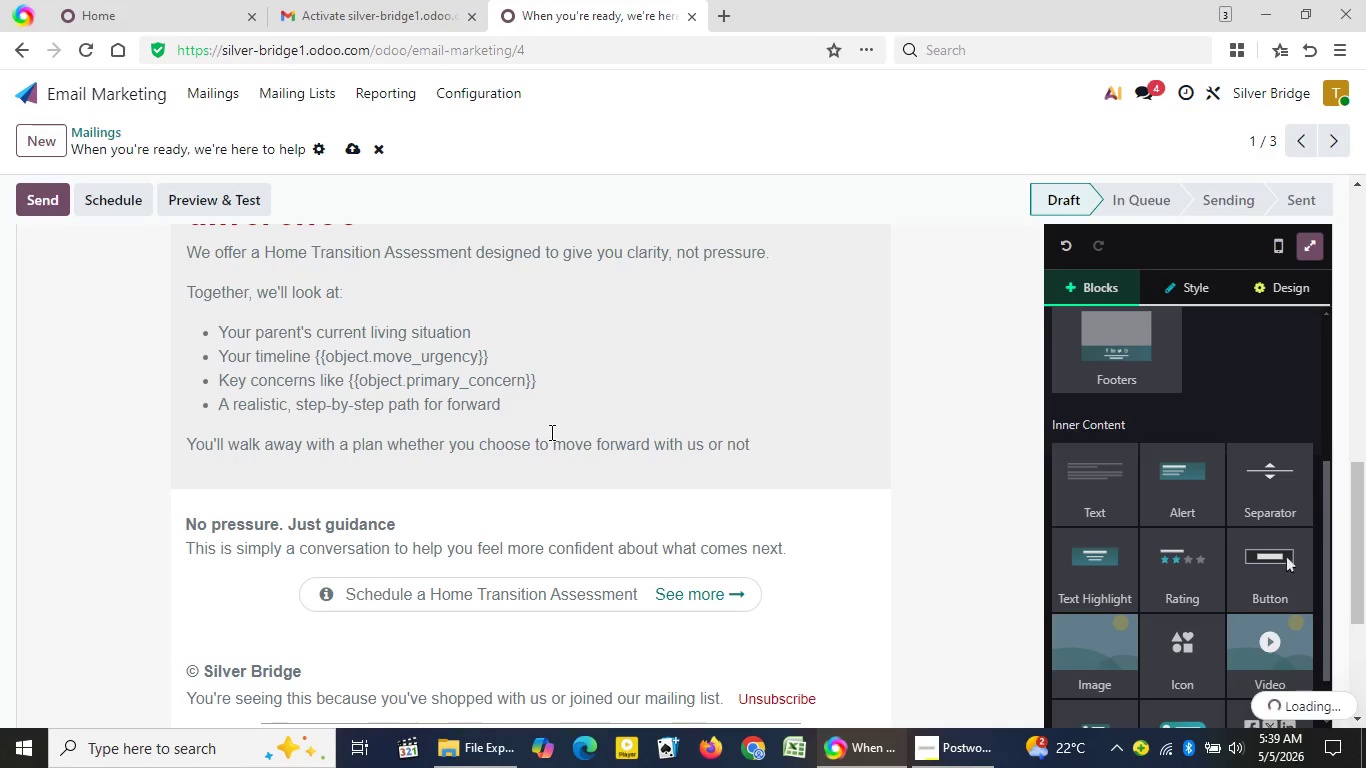 
left_click([1226, 230])
 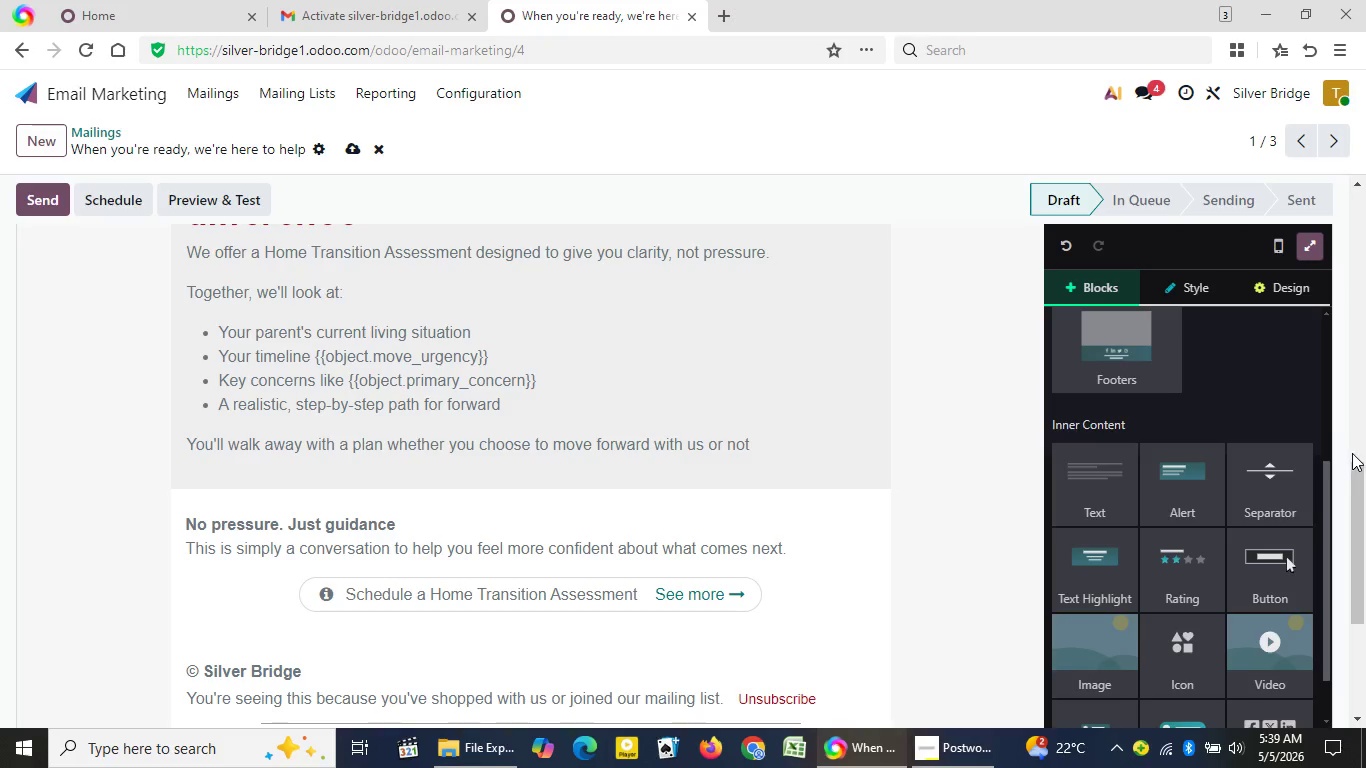 
left_click_drag(start_coordinate=[1359, 462], to_coordinate=[1359, 524])
 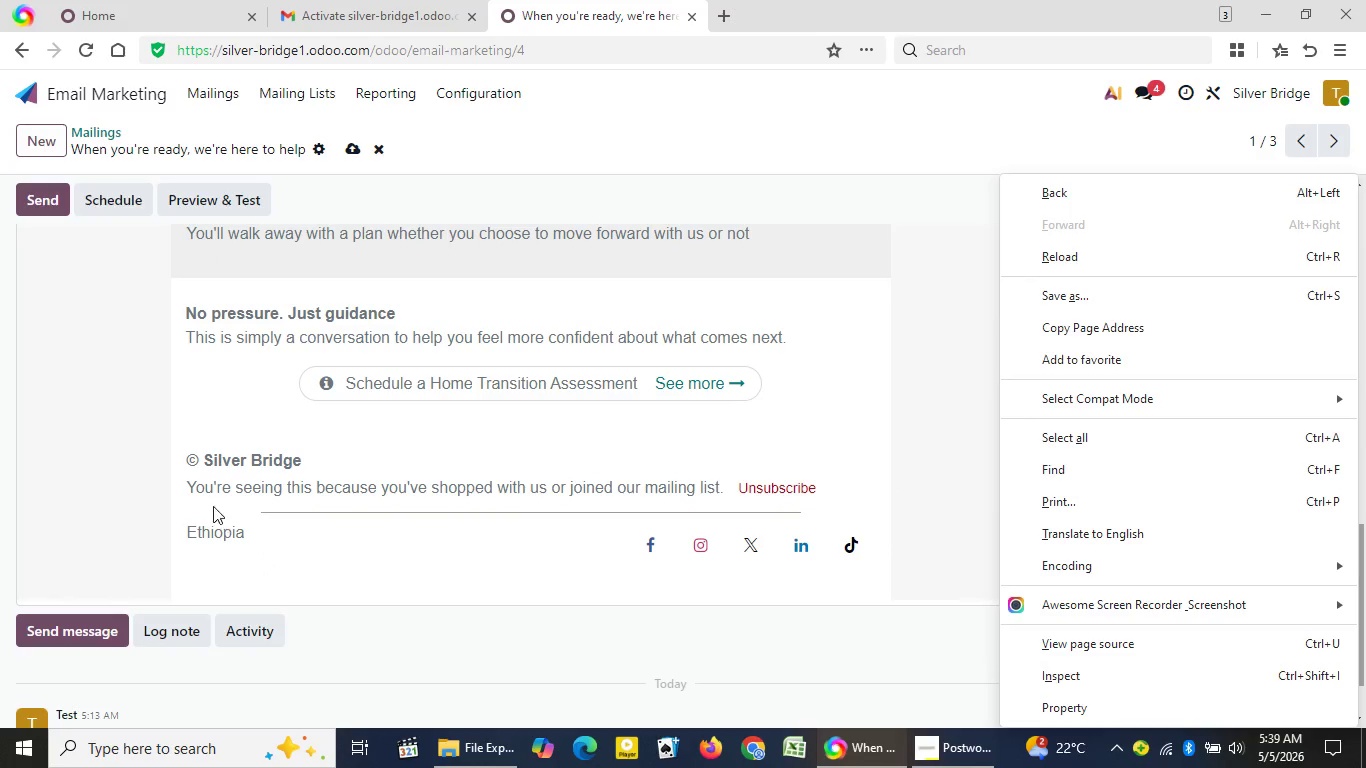 
left_click([194, 491])
 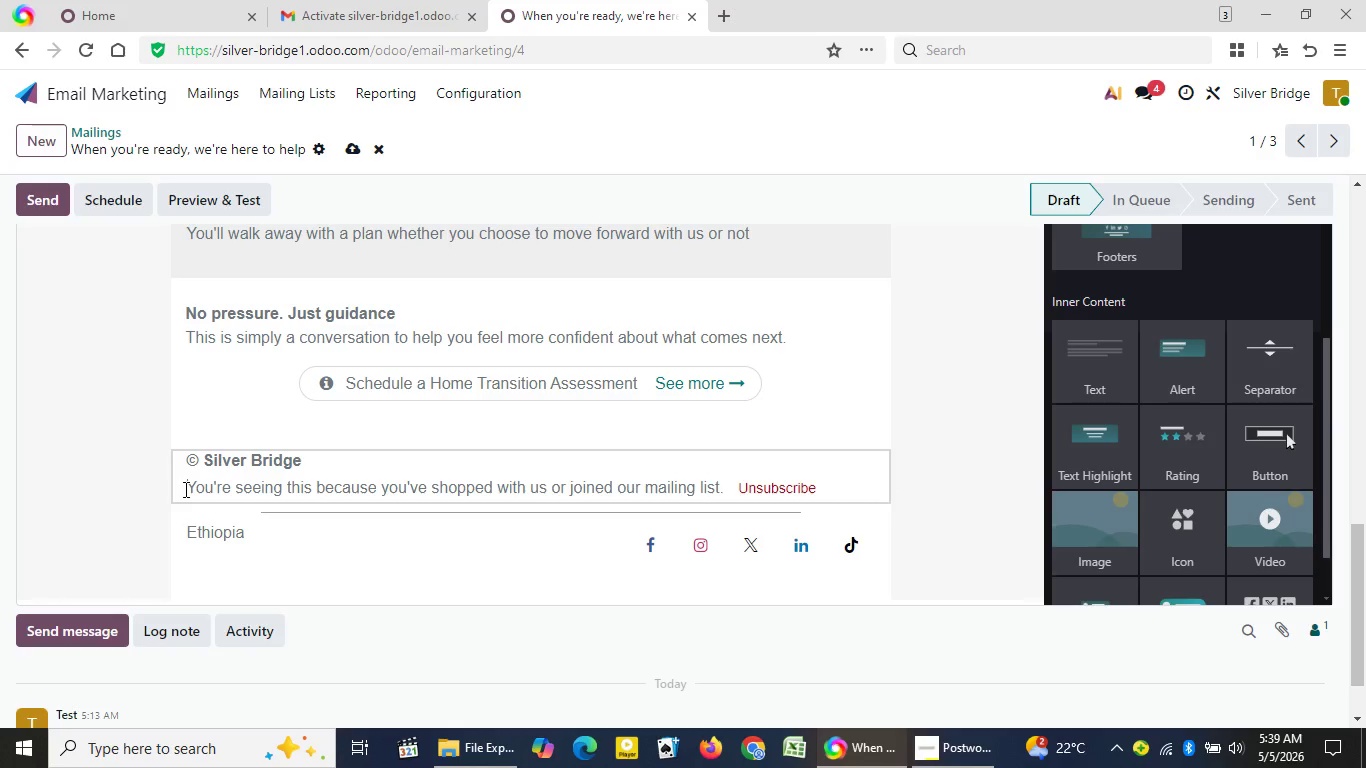 
left_click_drag(start_coordinate=[184, 489], to_coordinate=[820, 491])
 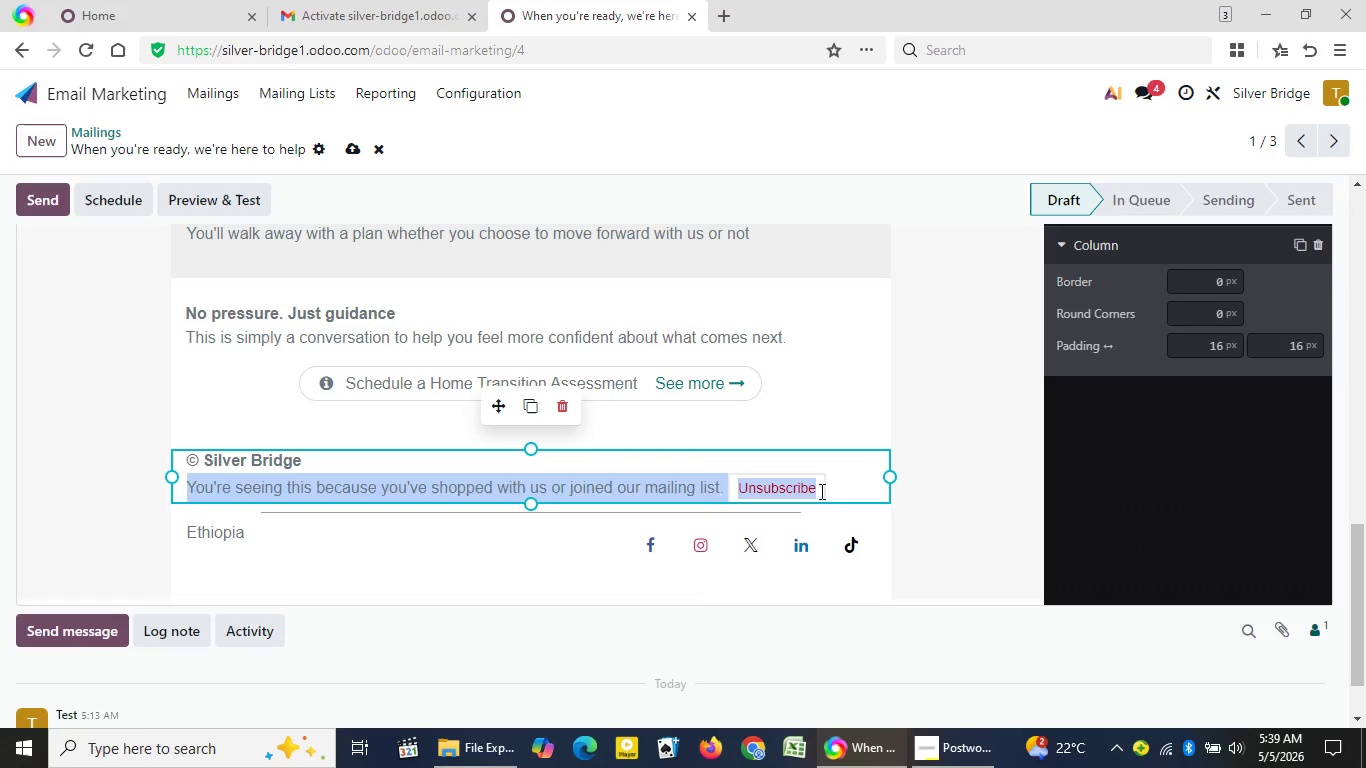 
key(Backspace)
type(You don)
 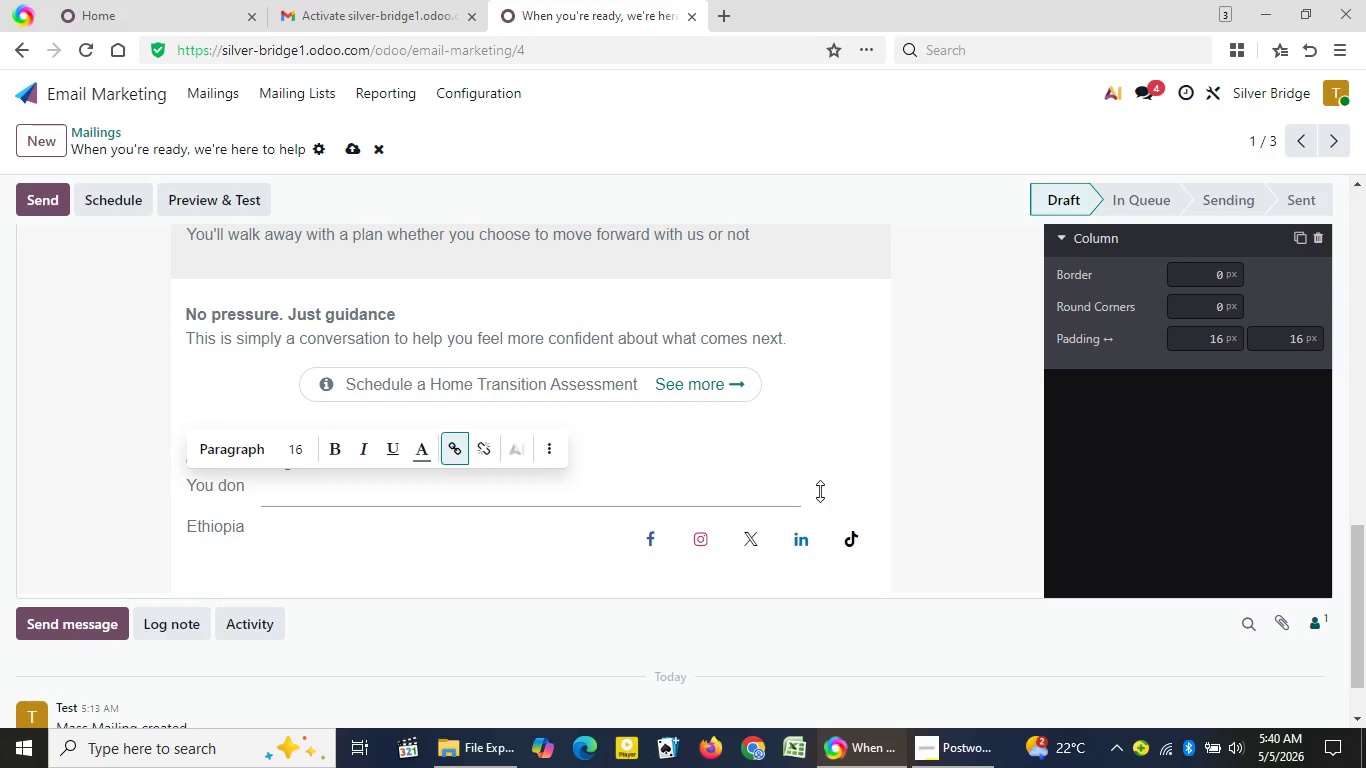 
left_click([978, 741])
 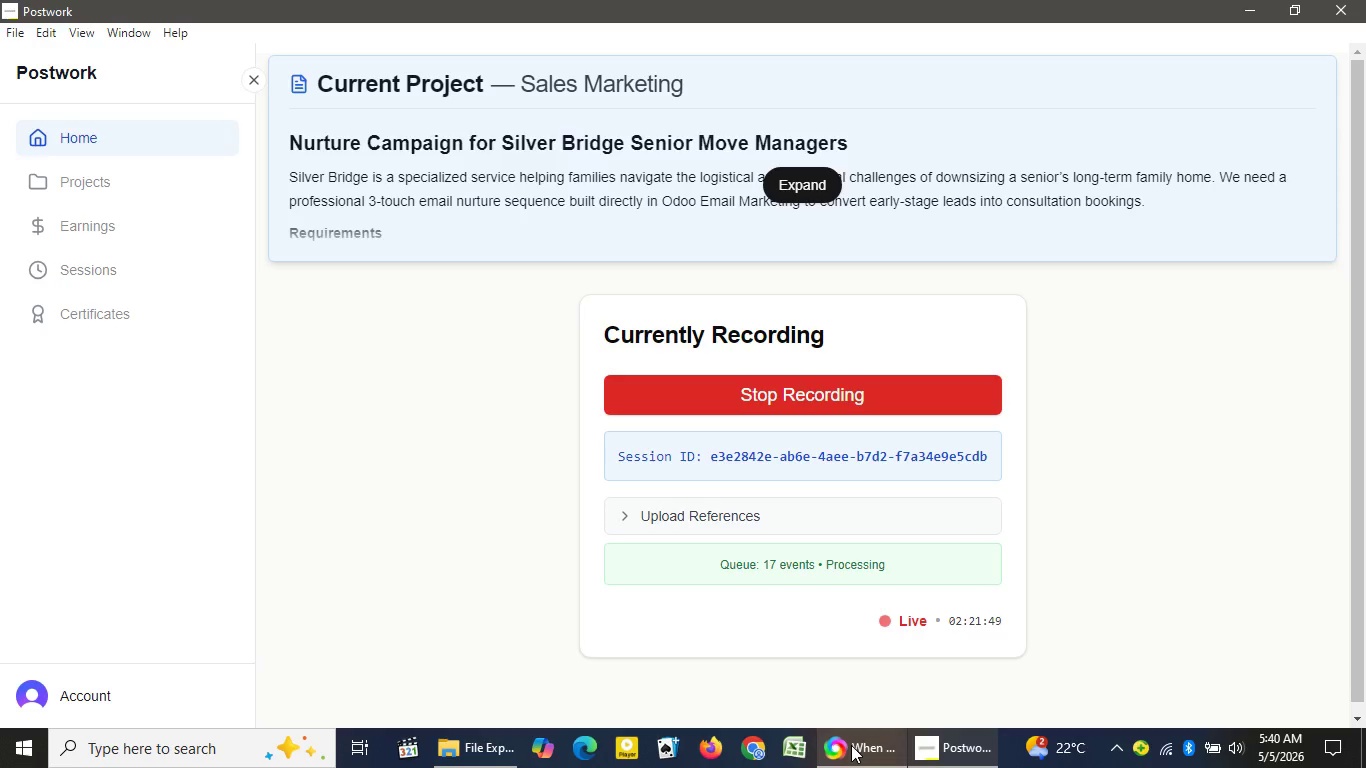 
left_click([852, 745])
 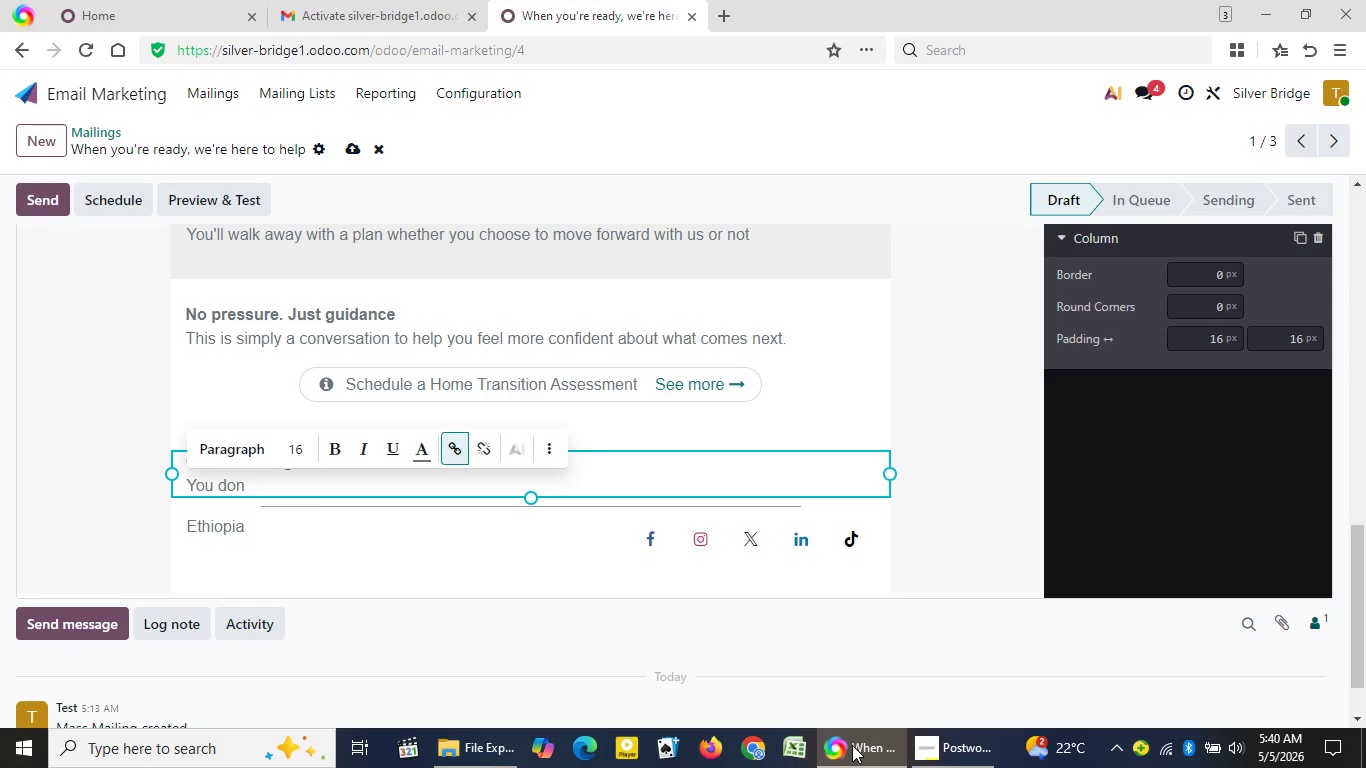 
type('t have to )
 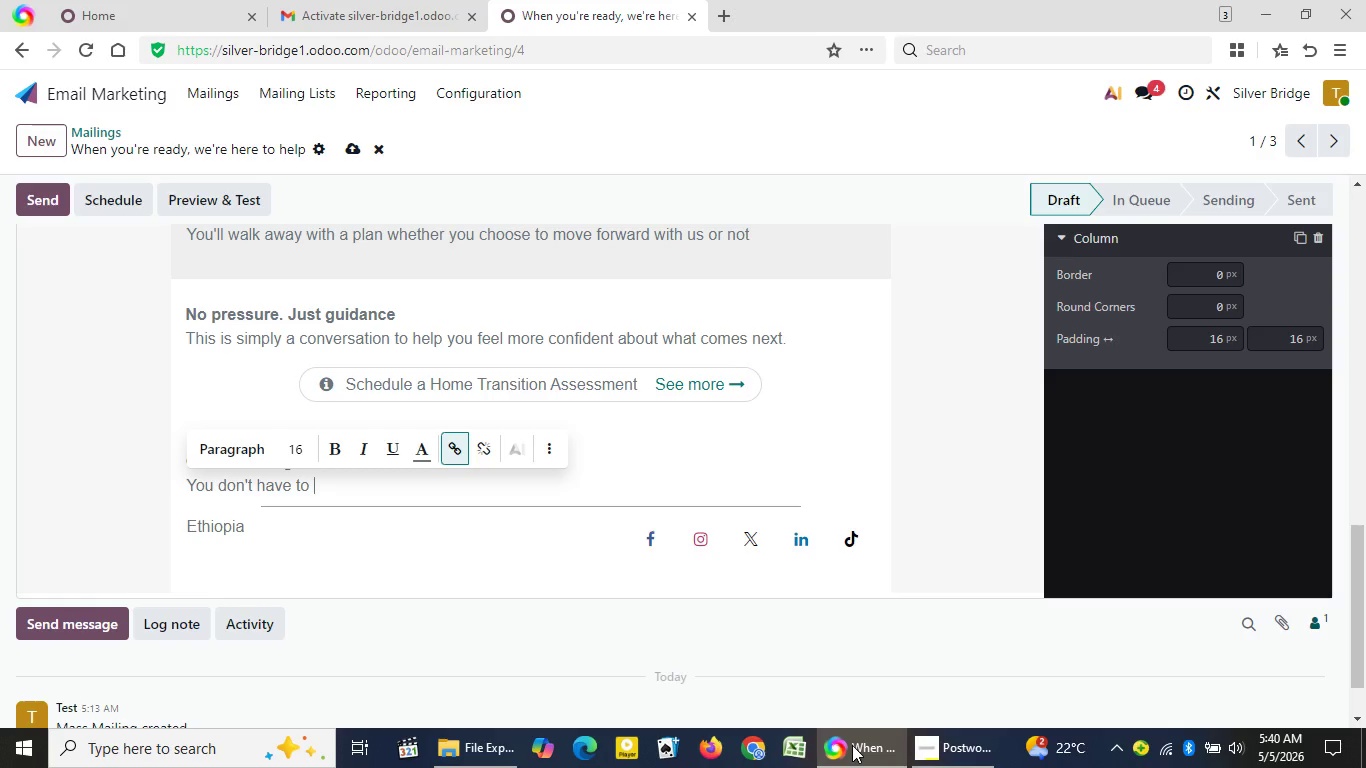 
type(have)
 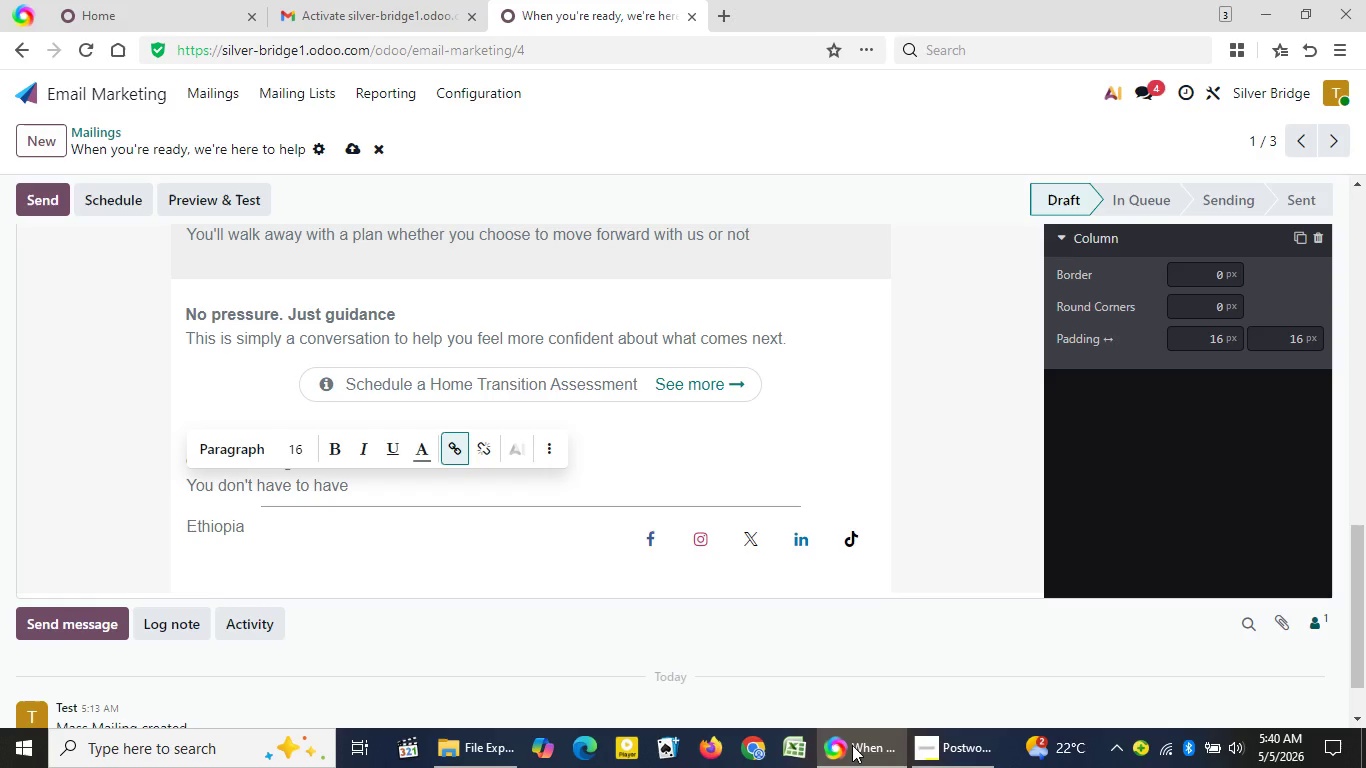 
wait(12.06)
 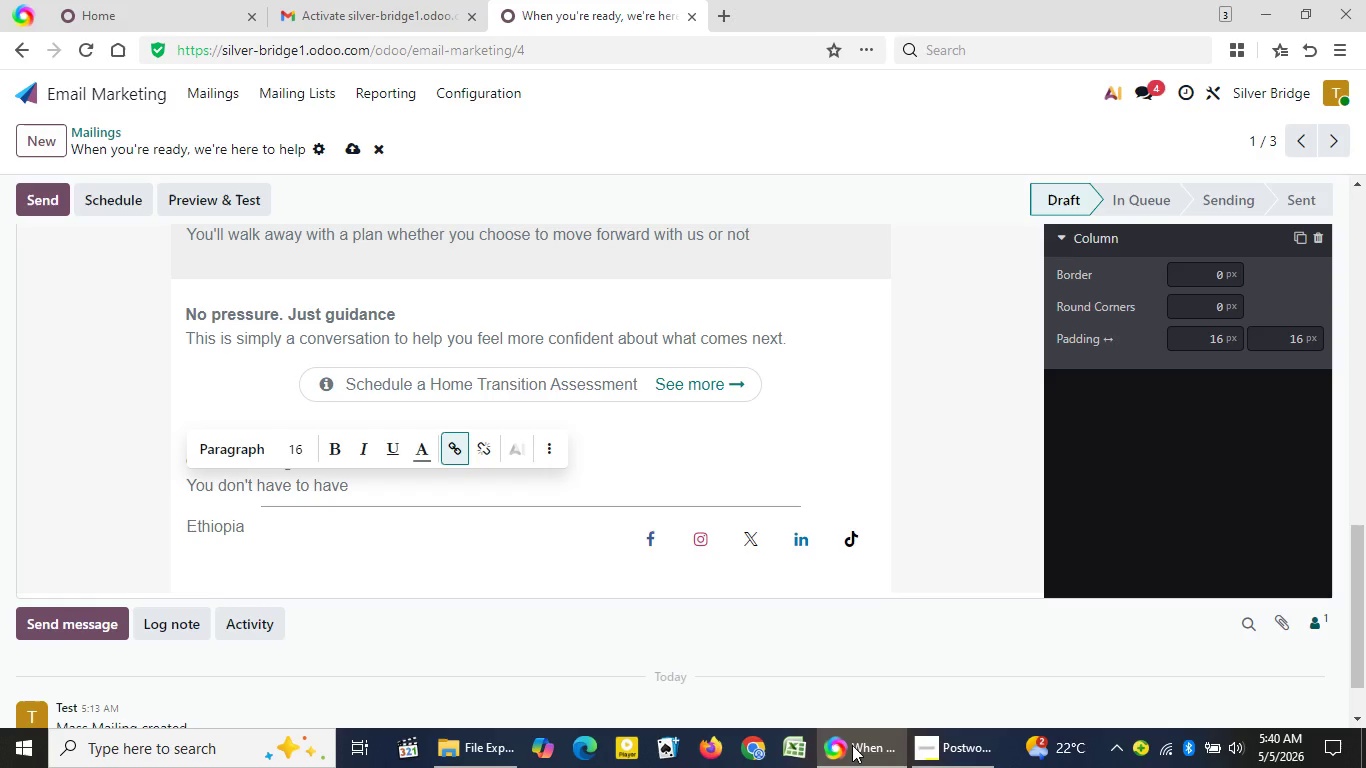 
type( all )
 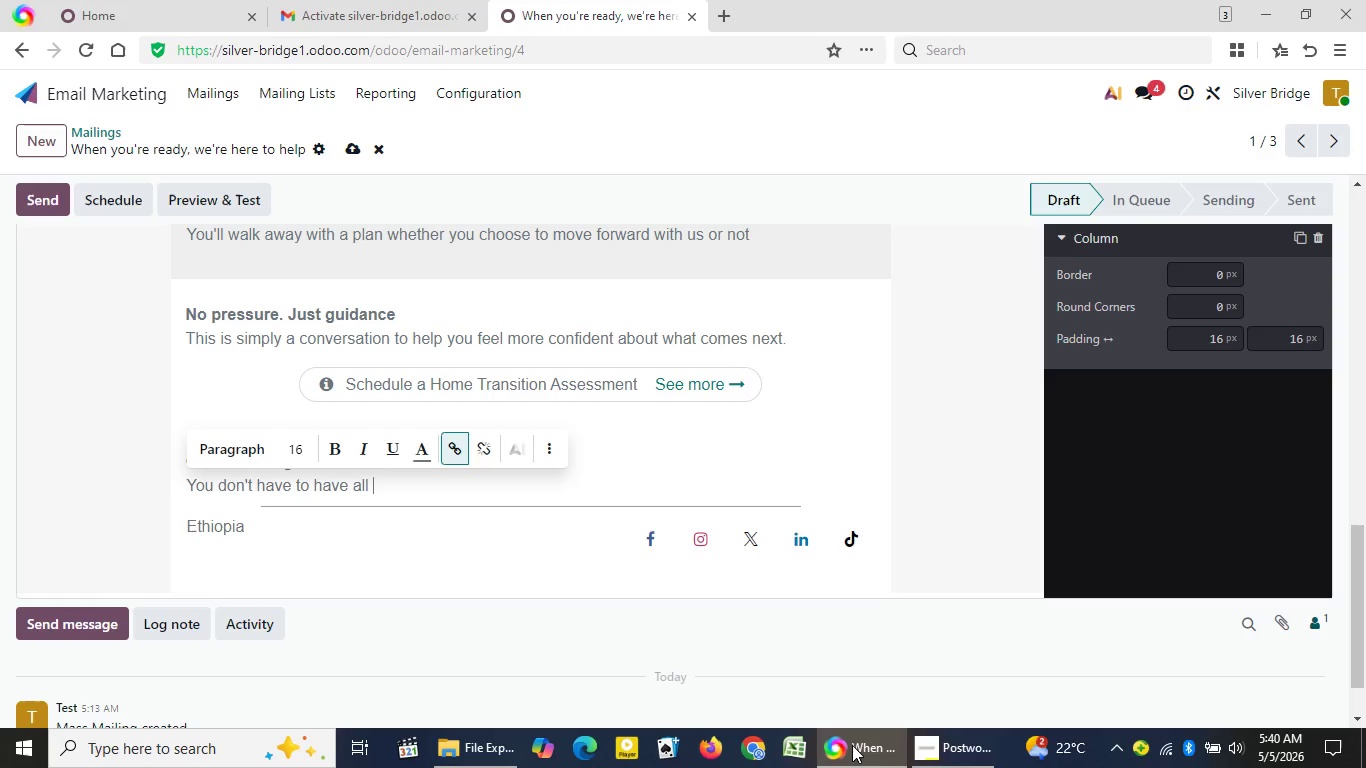 
wait(7.38)
 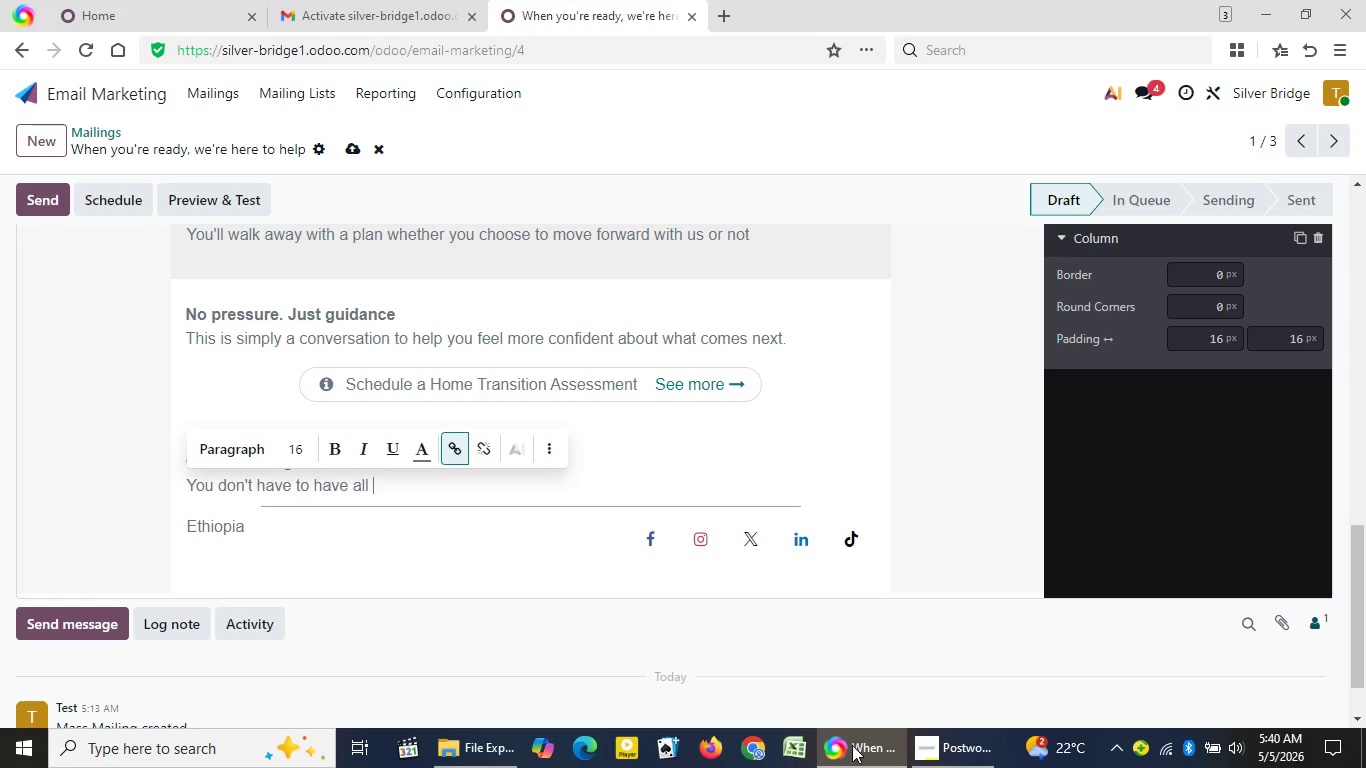 
type(the answers before reaching out. That's what we're here for.)
 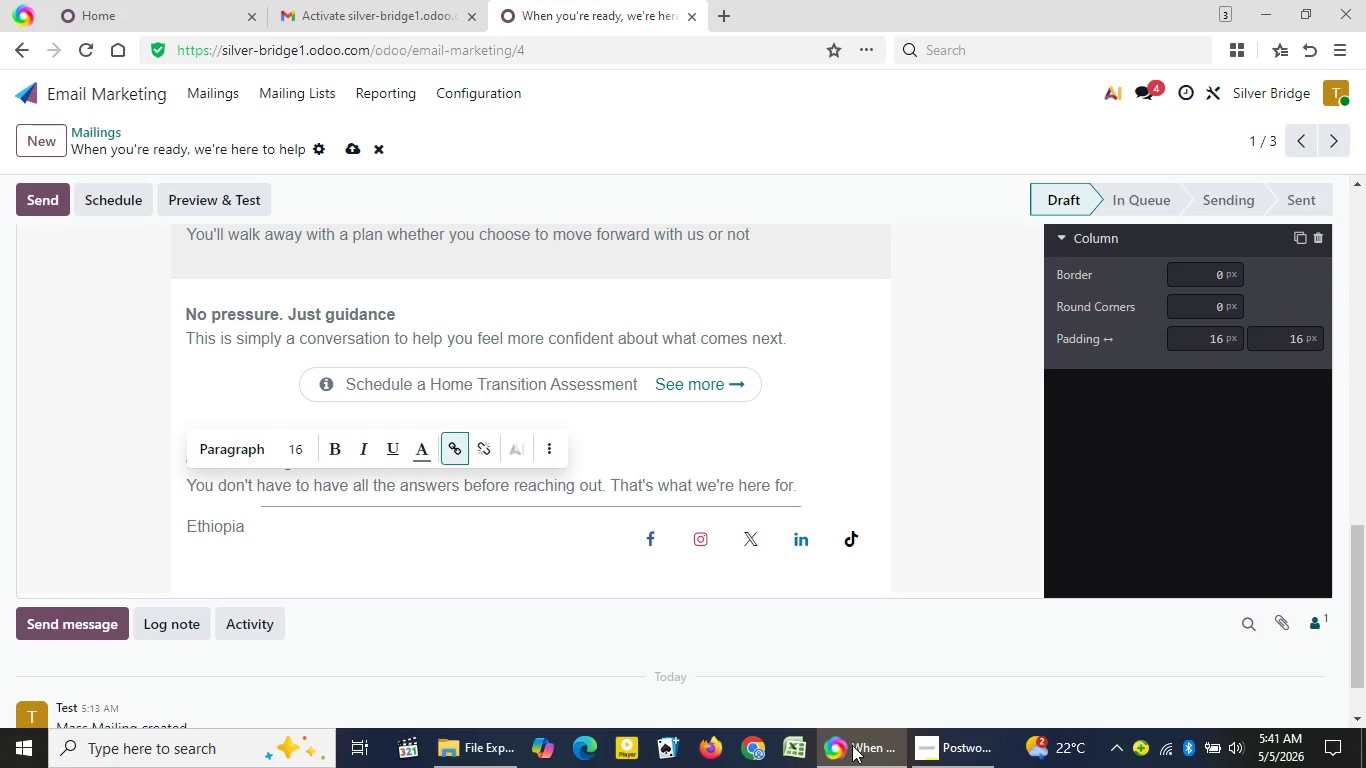 
left_click([1026, 465])
 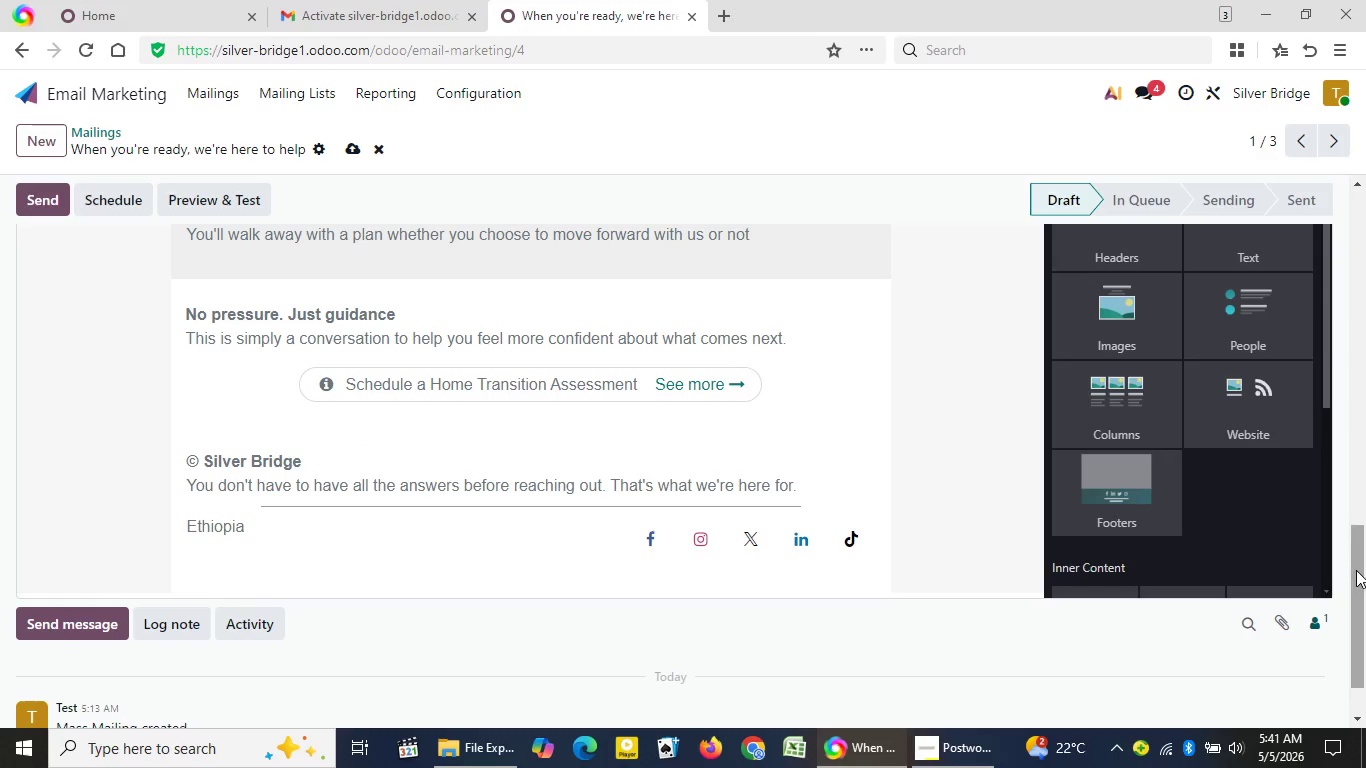 
left_click_drag(start_coordinate=[1358, 570], to_coordinate=[1365, 540])
 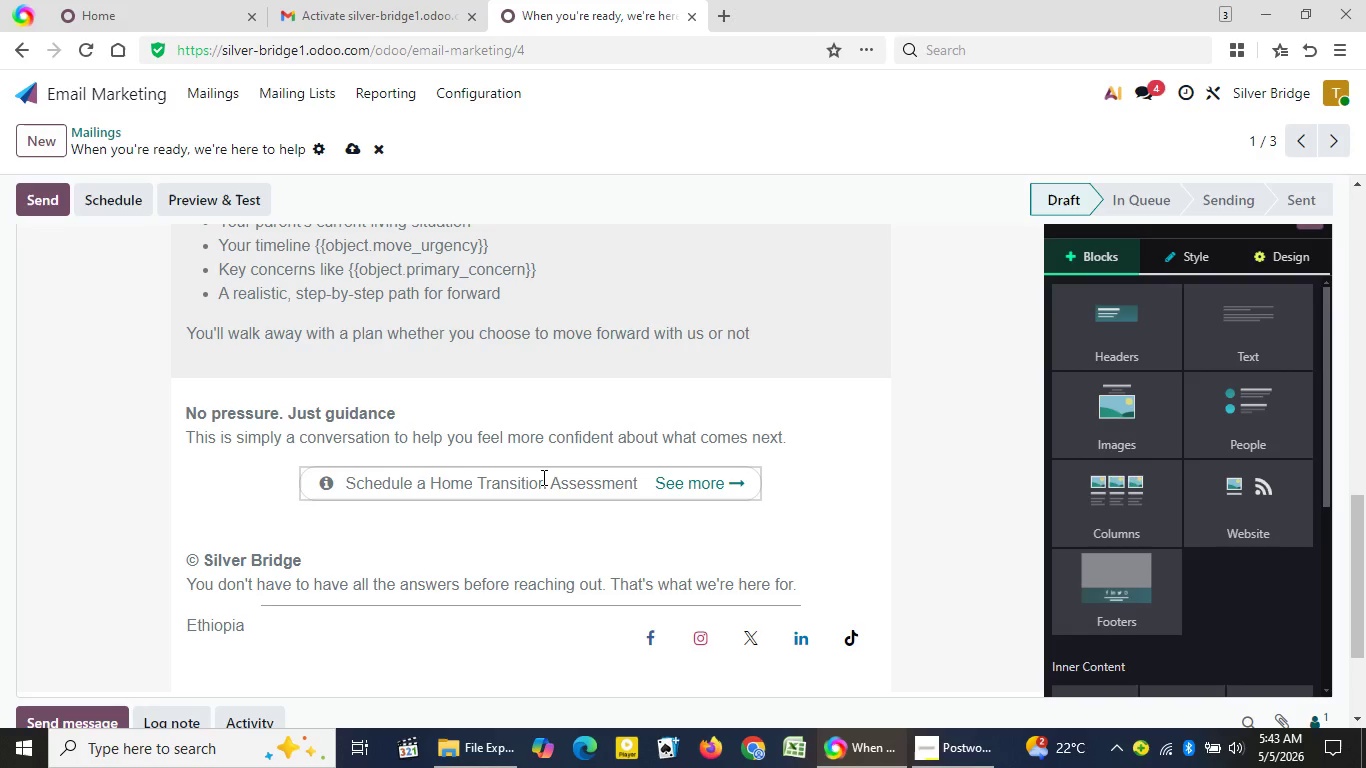 
wait(128.53)
 